 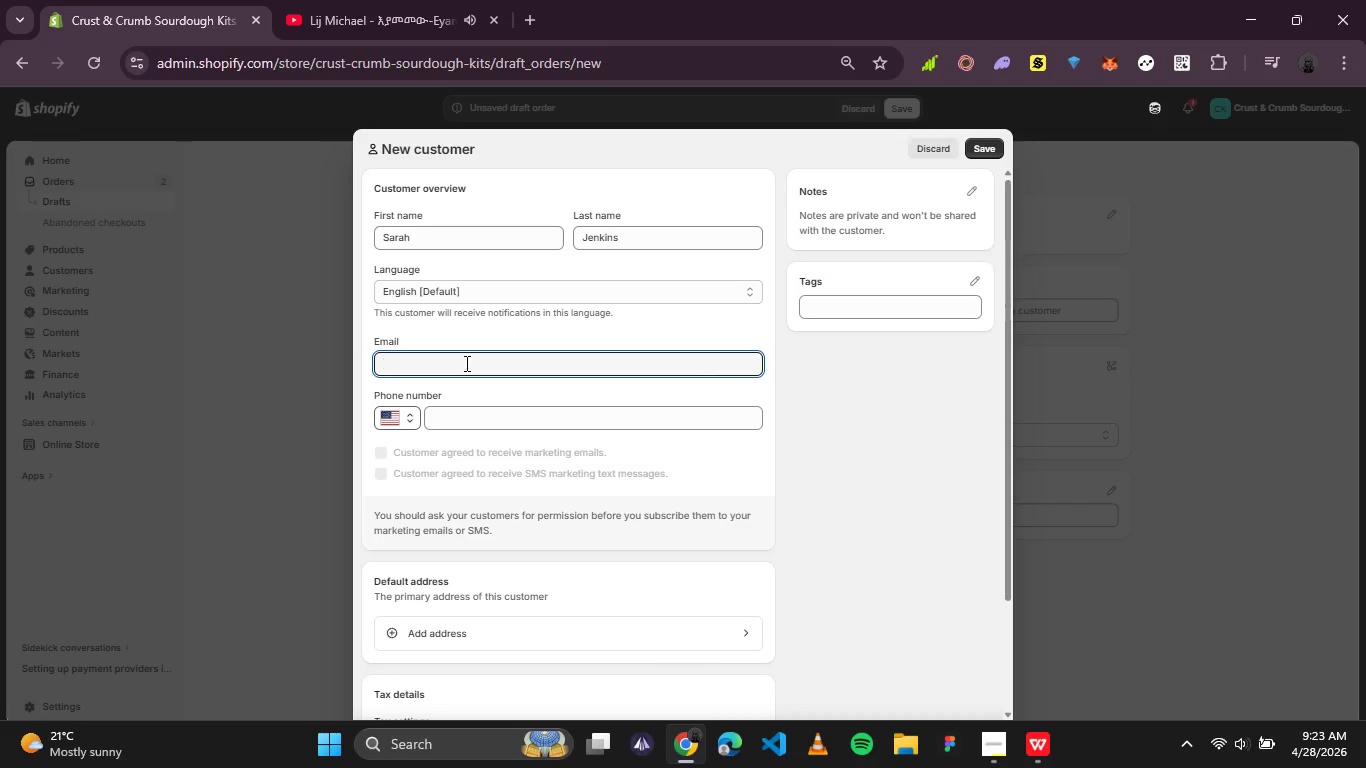 
key(Control+V)
 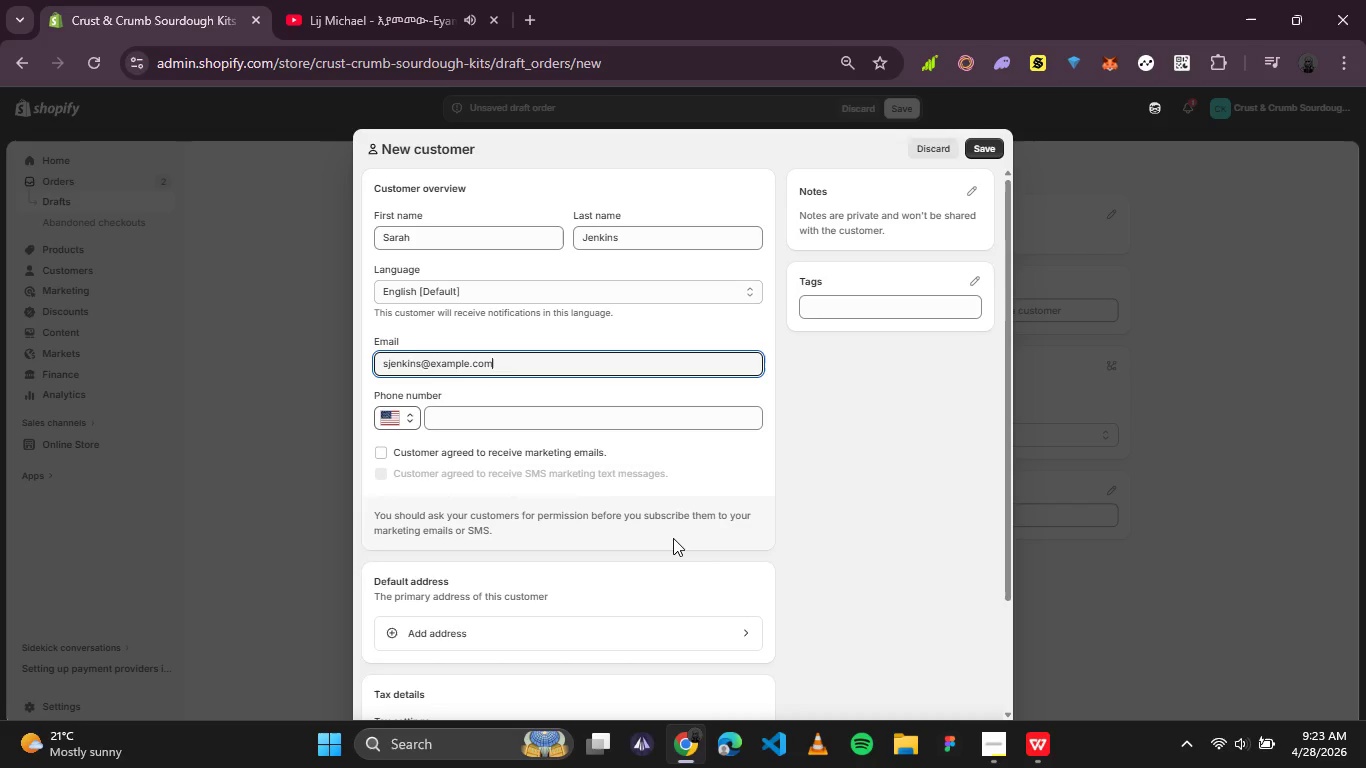 
scroll: coordinate [673, 538], scroll_direction: down, amount: 1.0
 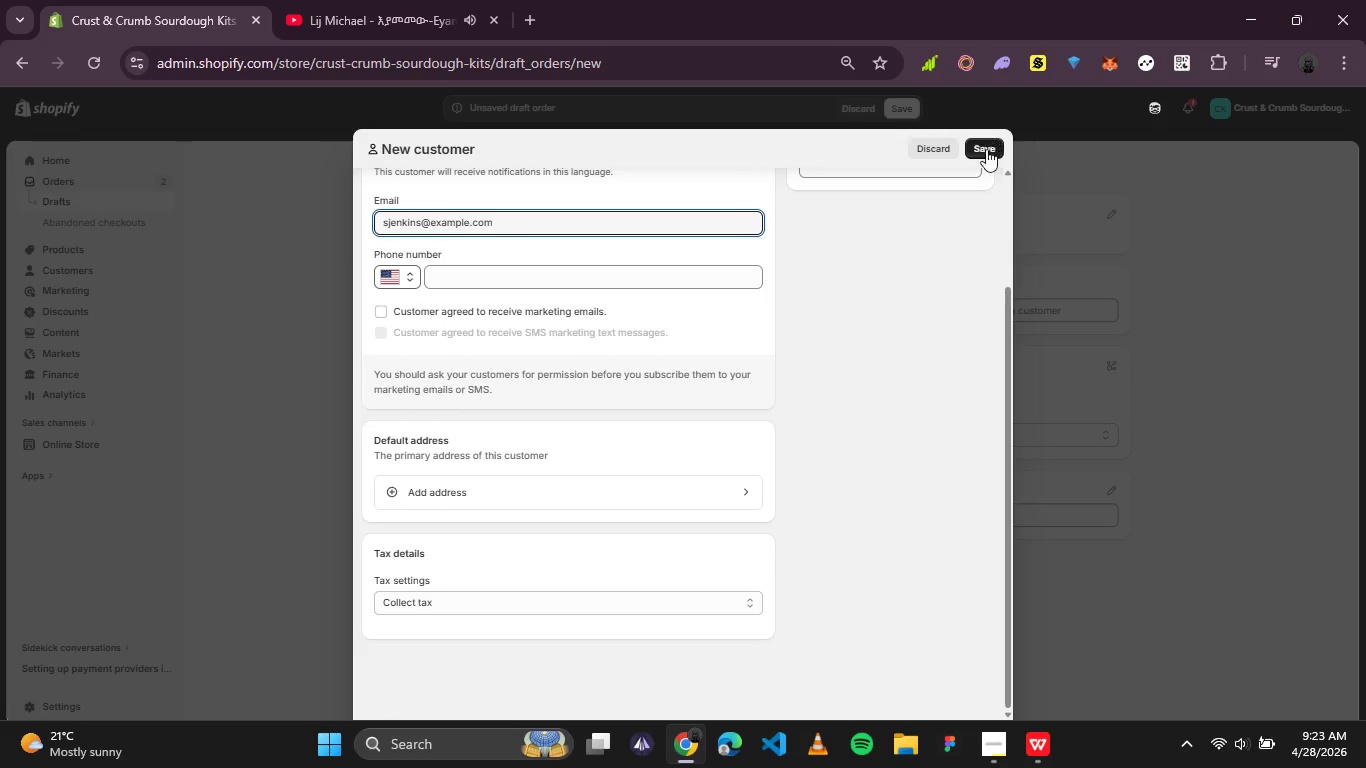 
left_click([978, 160])
 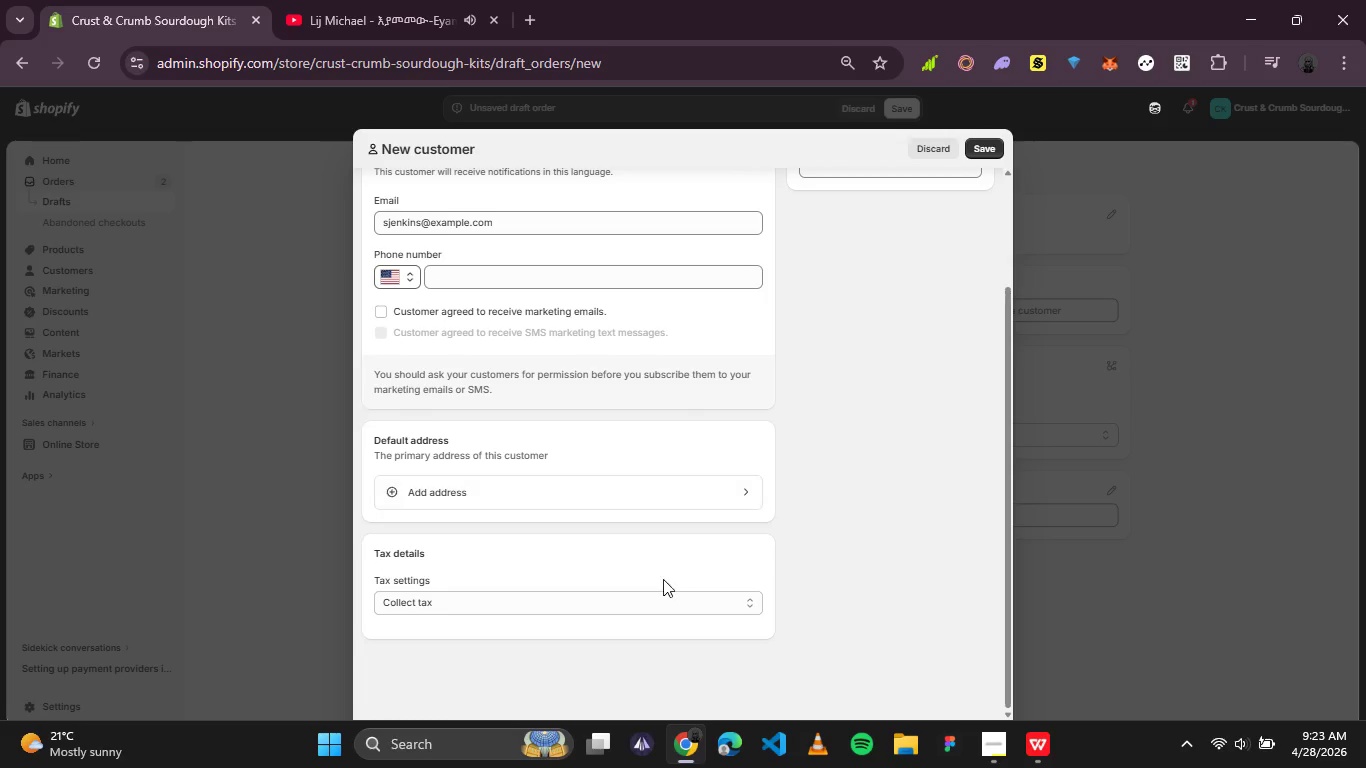 
left_click([672, 613])
 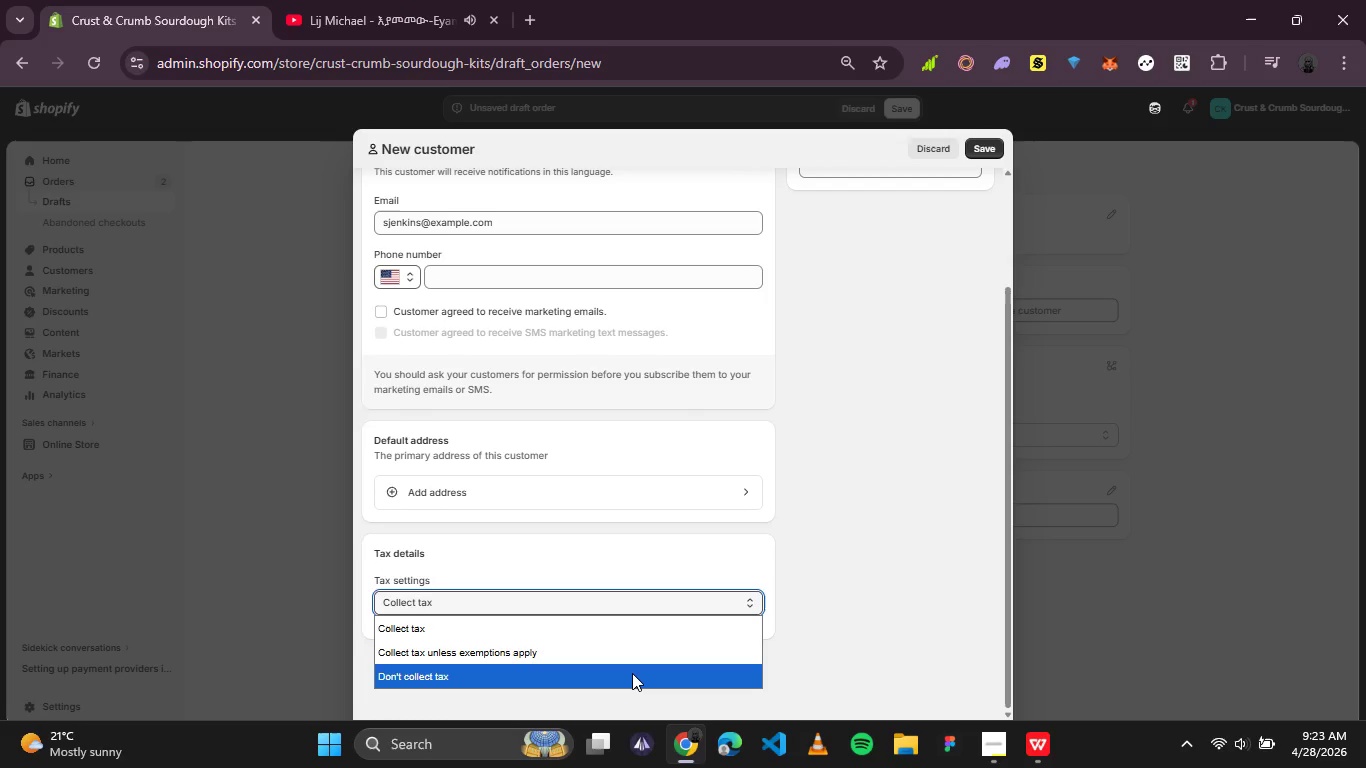 
left_click([632, 673])
 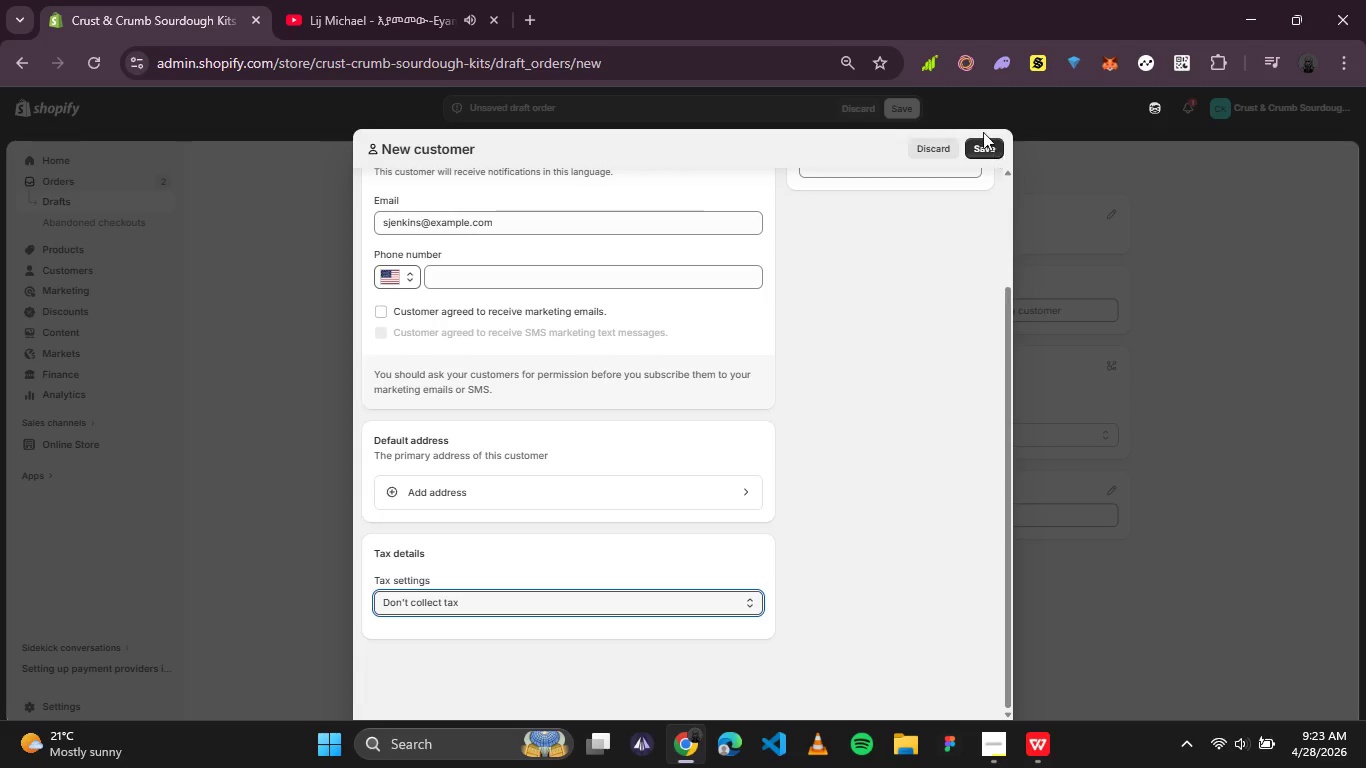 
left_click([980, 143])
 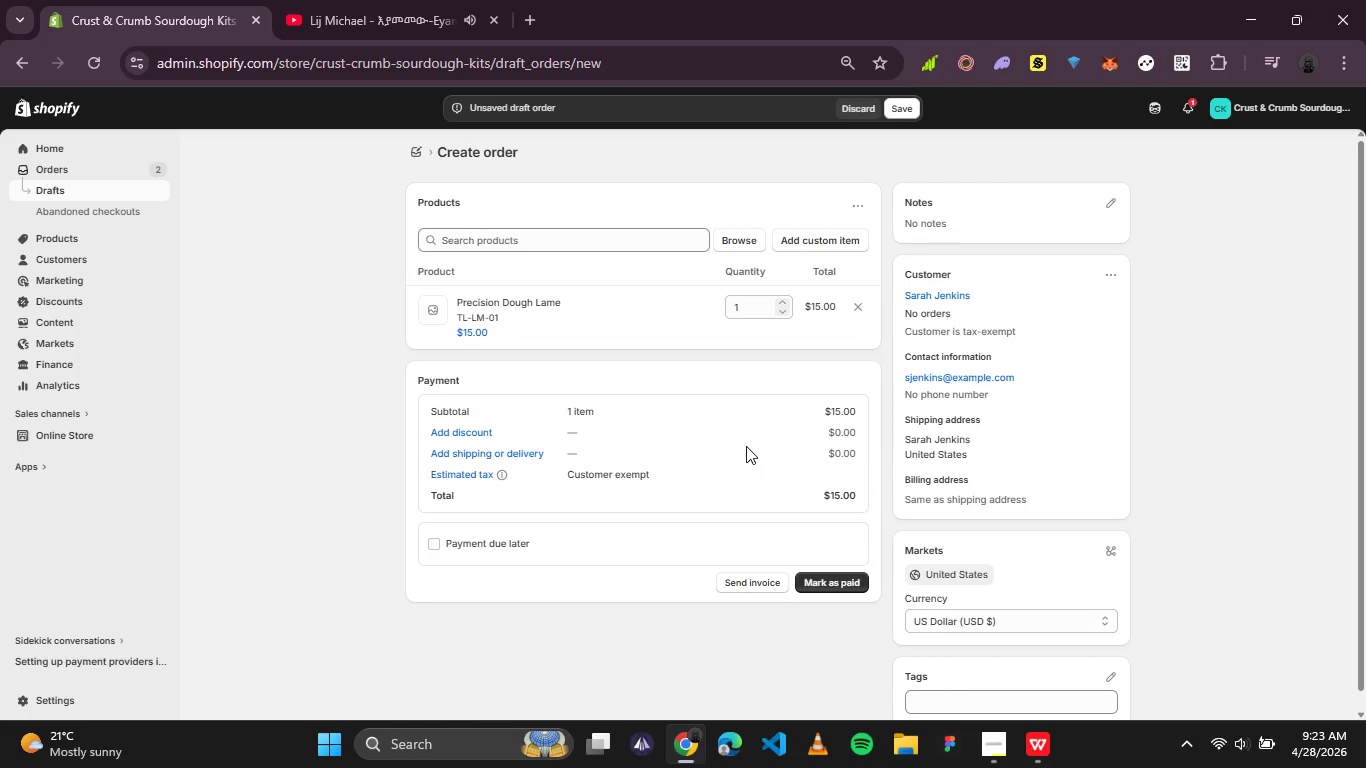 
wait(26.47)
 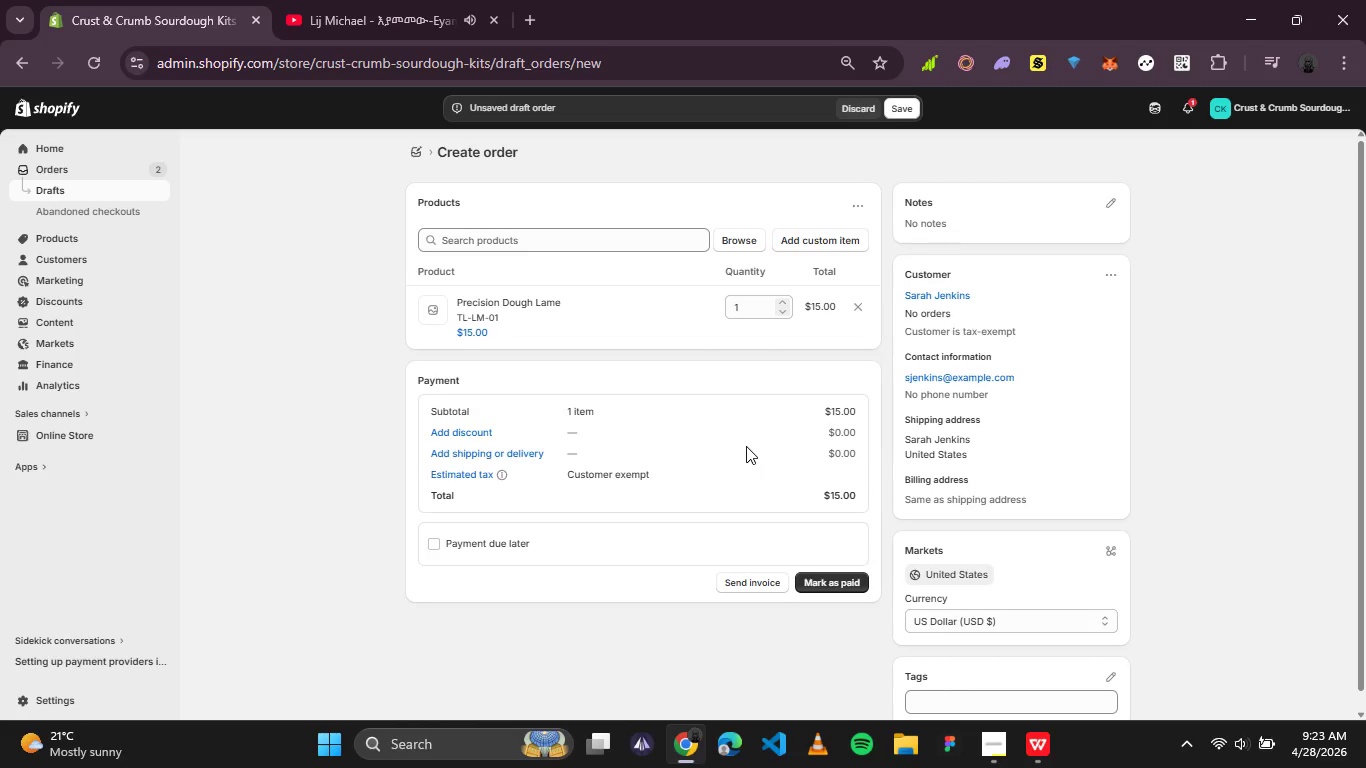 
left_click([839, 583])
 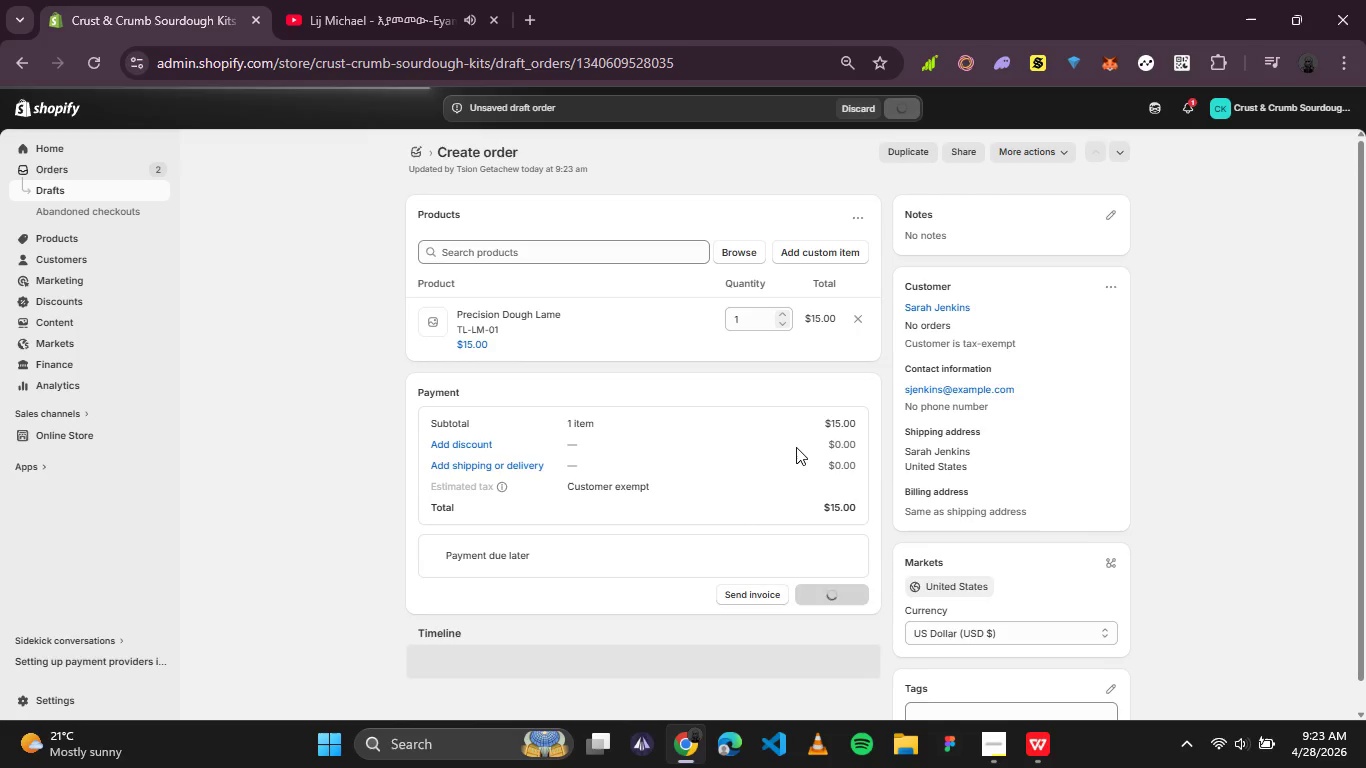 
wait(5.25)
 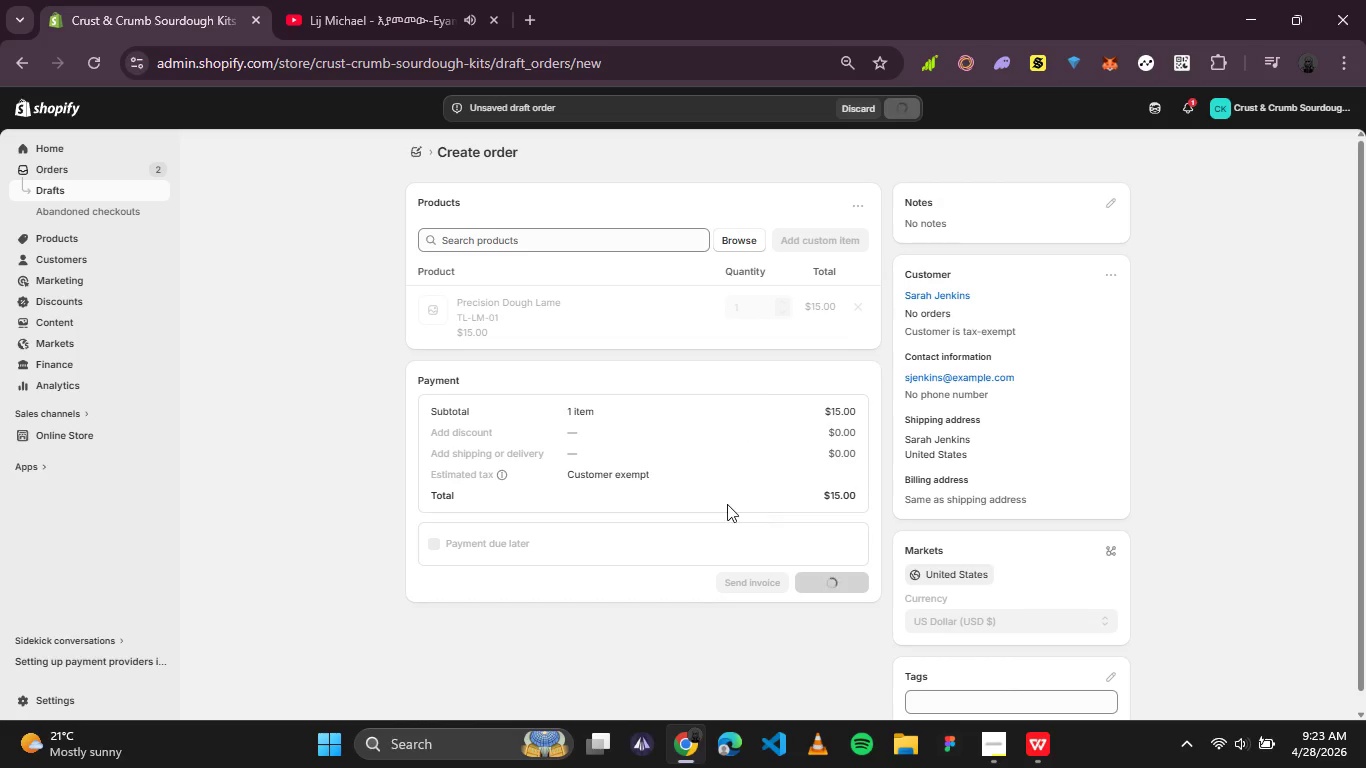 
left_click([847, 447])
 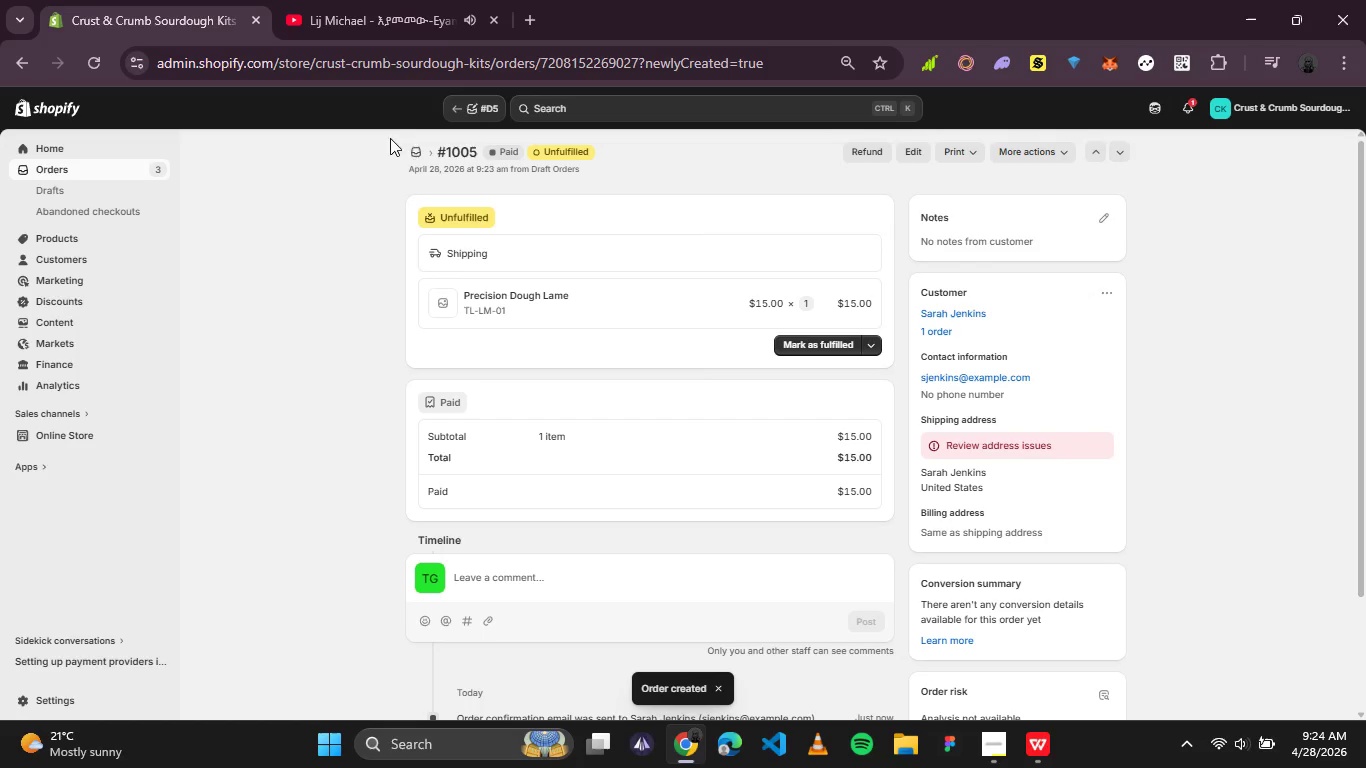 
wait(7.89)
 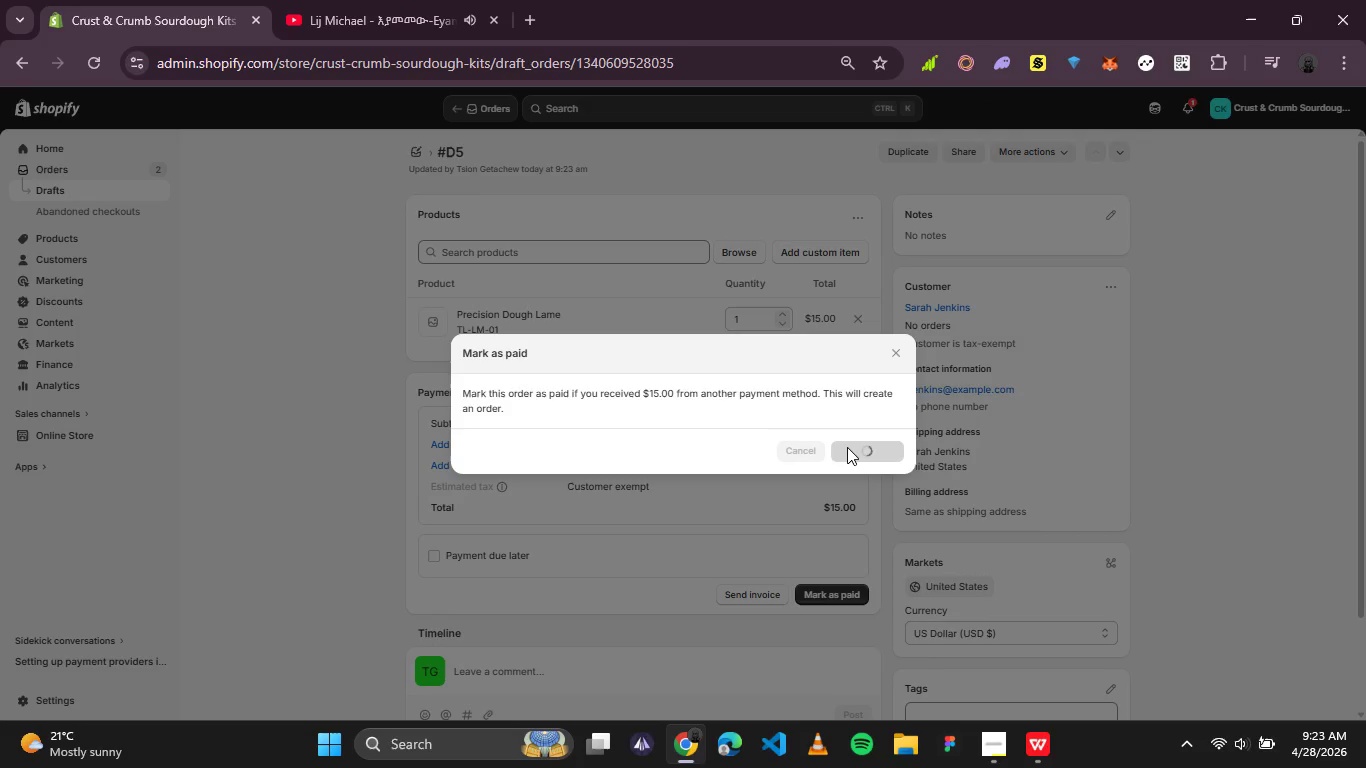 
left_click([467, 105])
 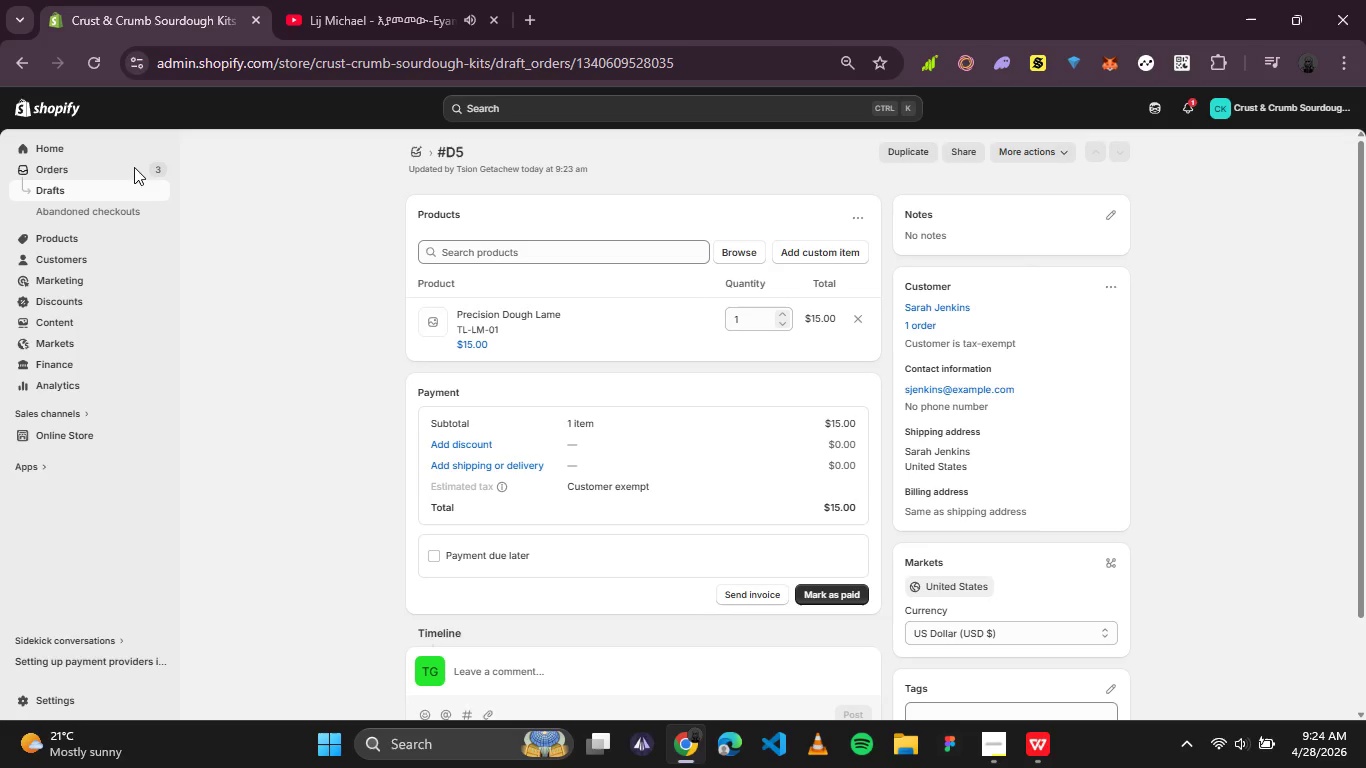 
left_click([76, 161])
 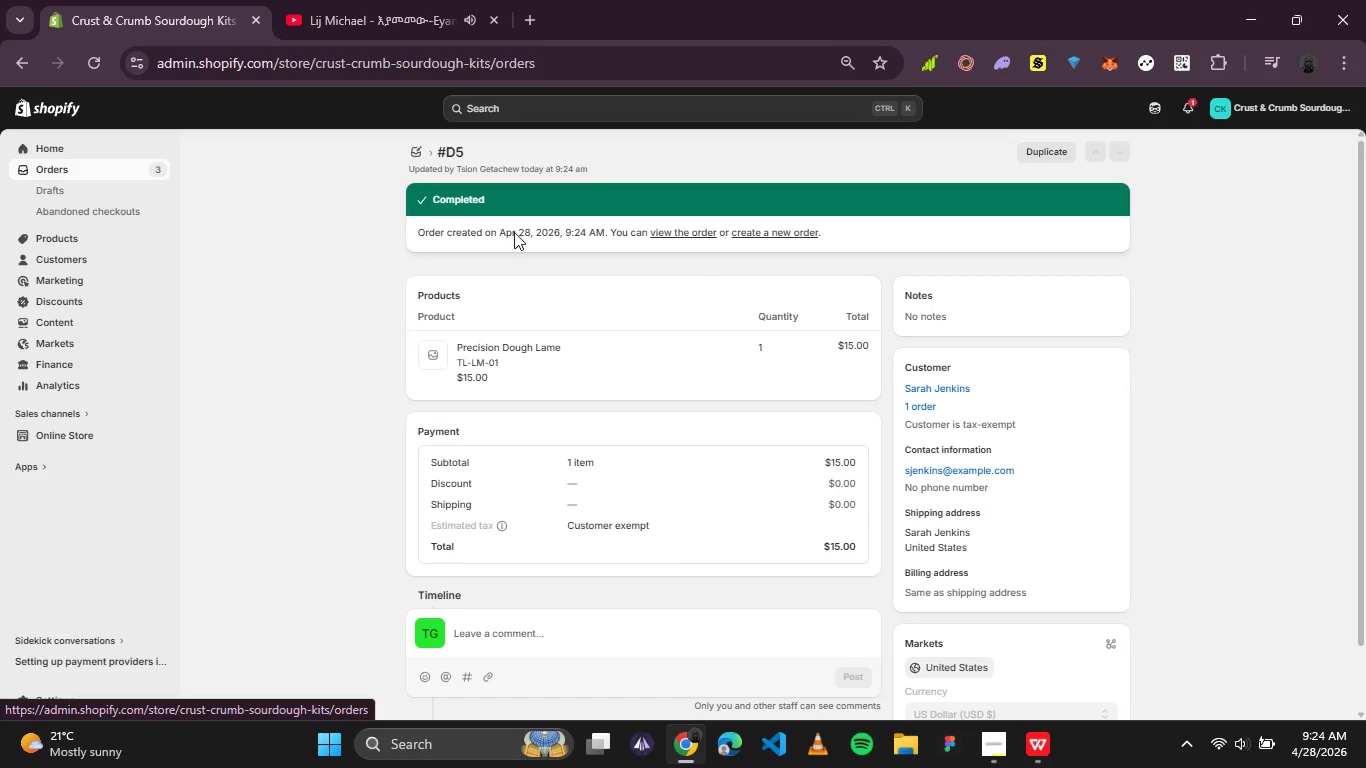 
mouse_move([615, 272])
 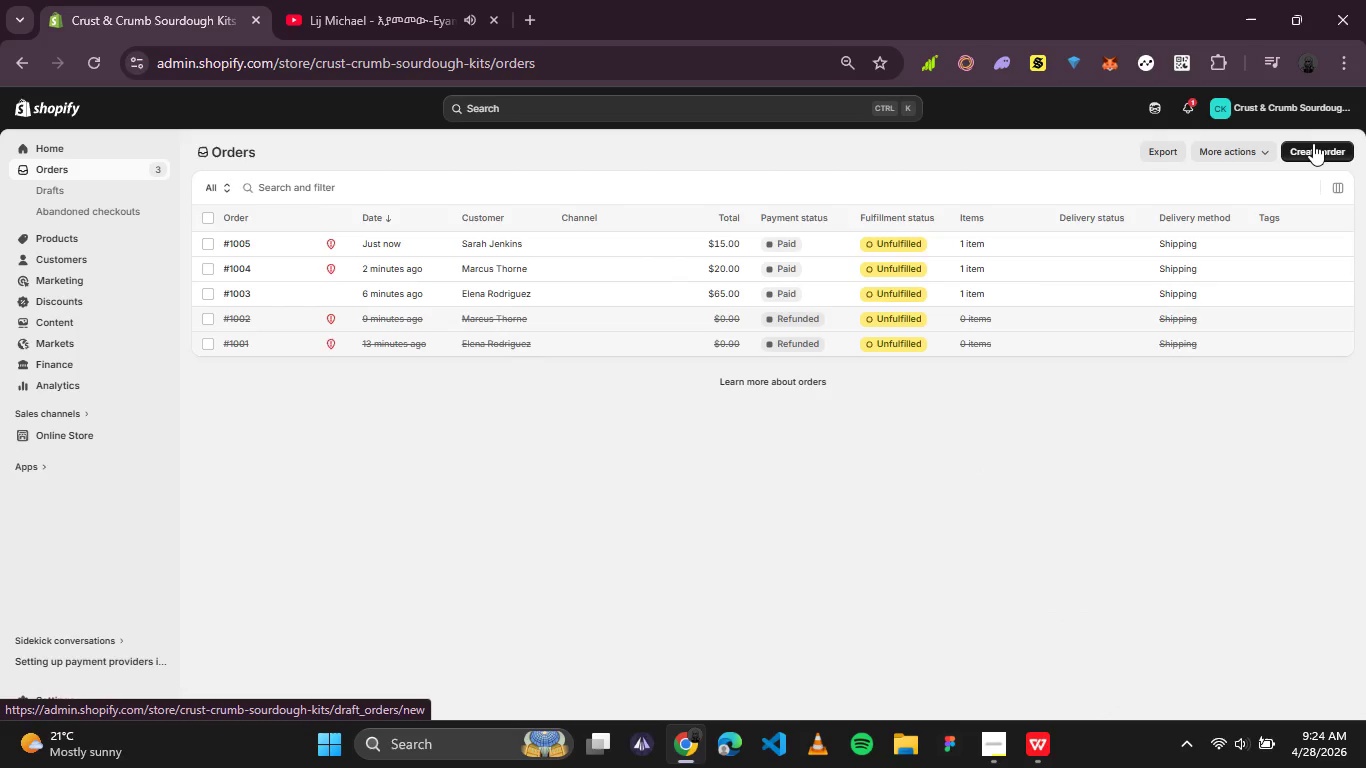 
left_click([1313, 143])
 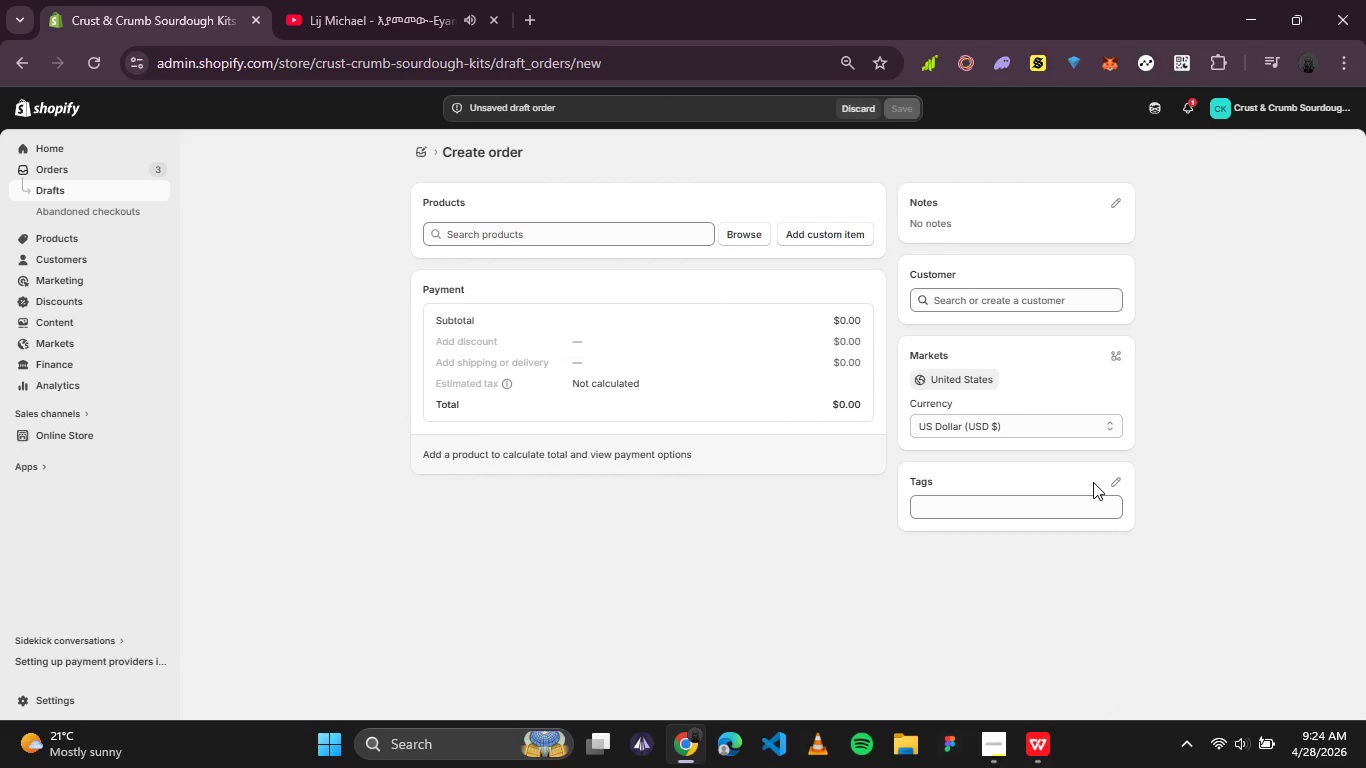 
wait(6.2)
 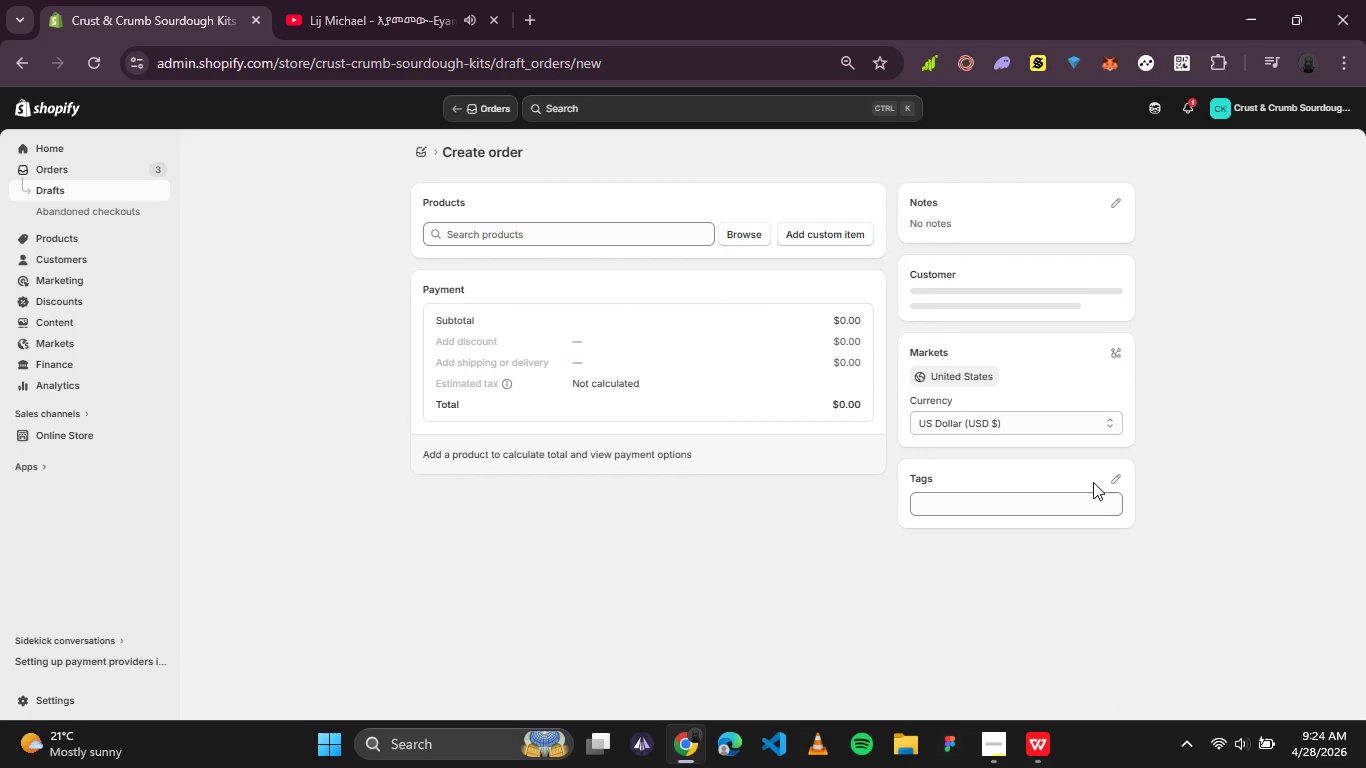 
left_click([1024, 764])
 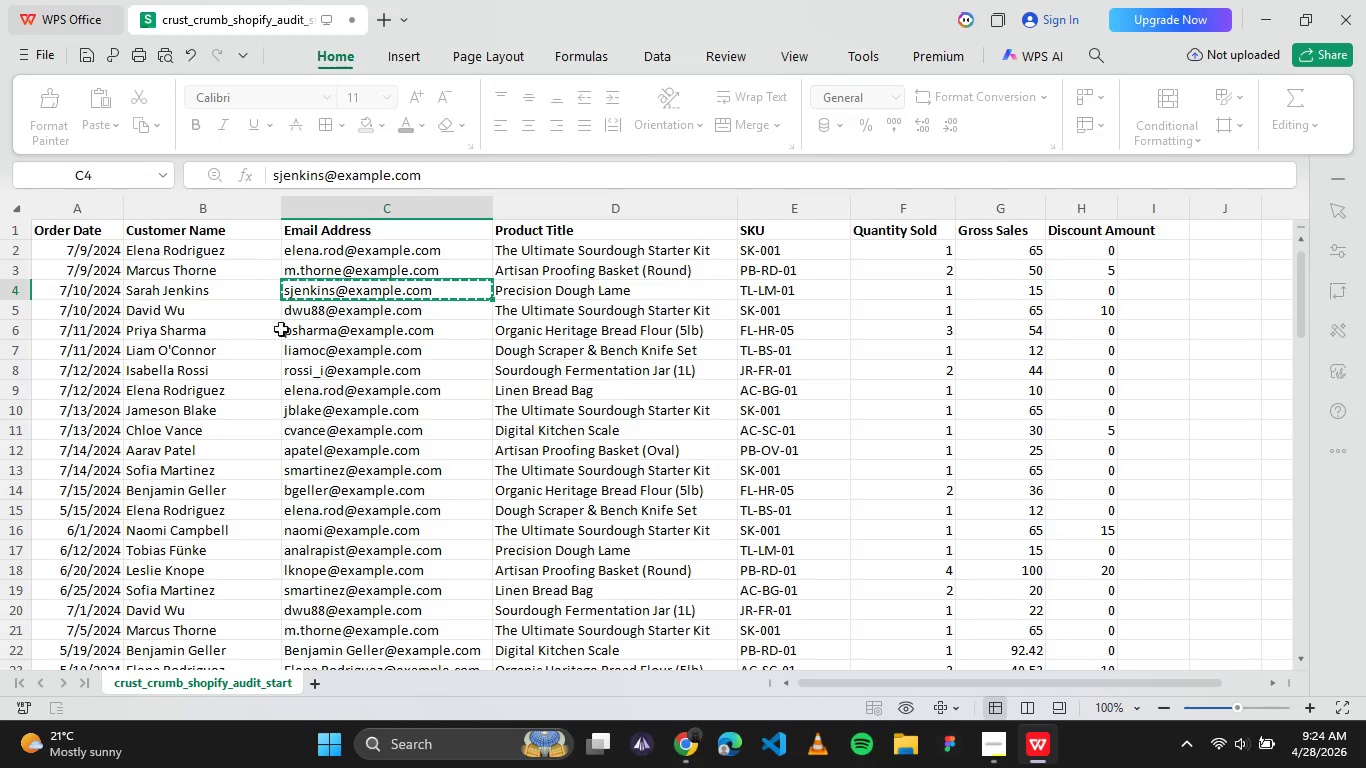 
left_click([346, 316])
 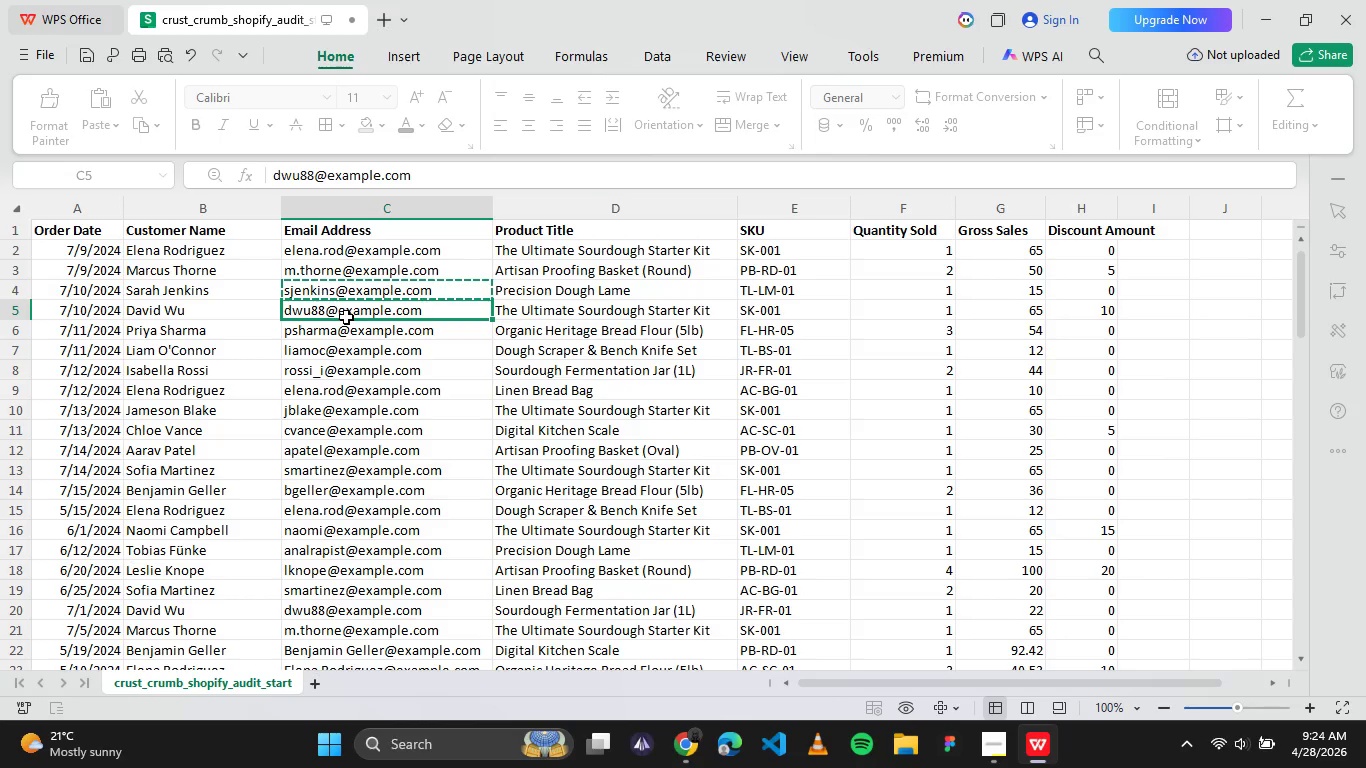 
key(Control+C)
 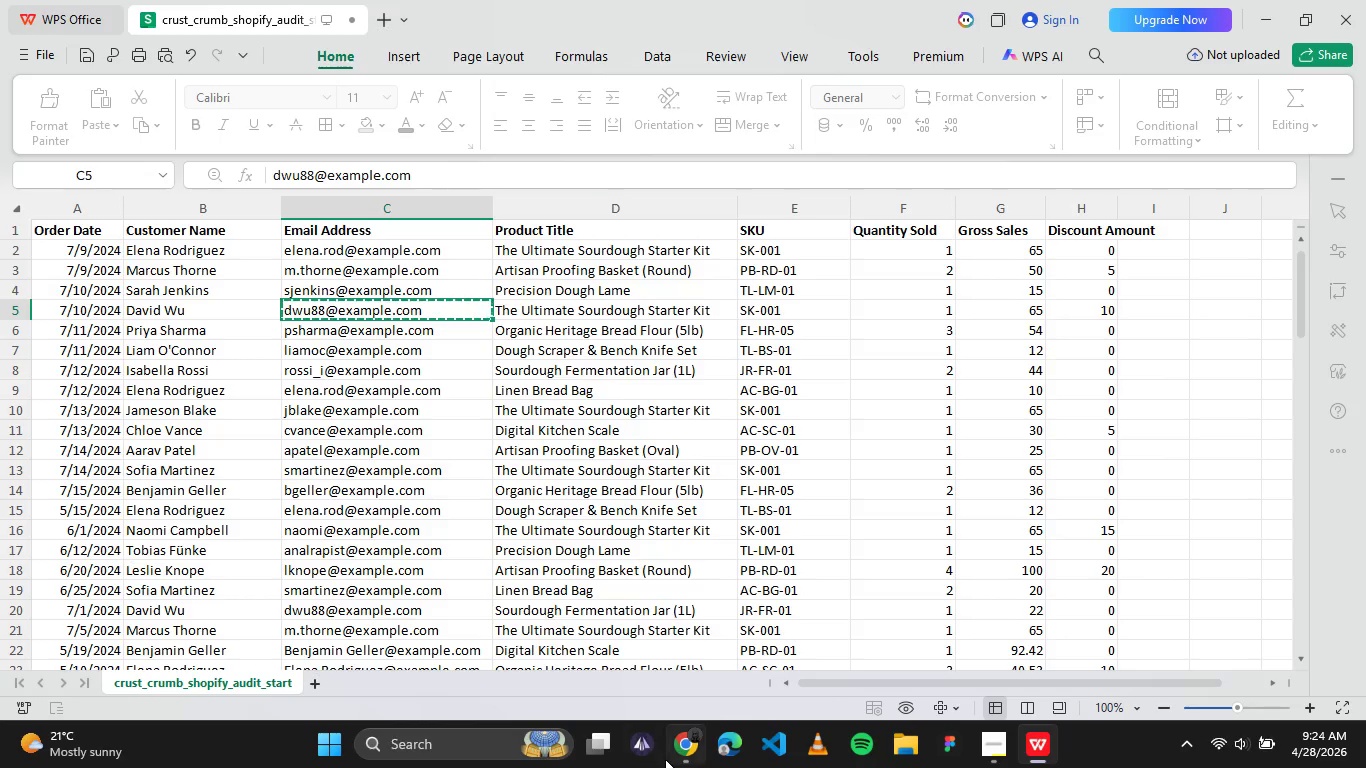 
left_click([676, 751])
 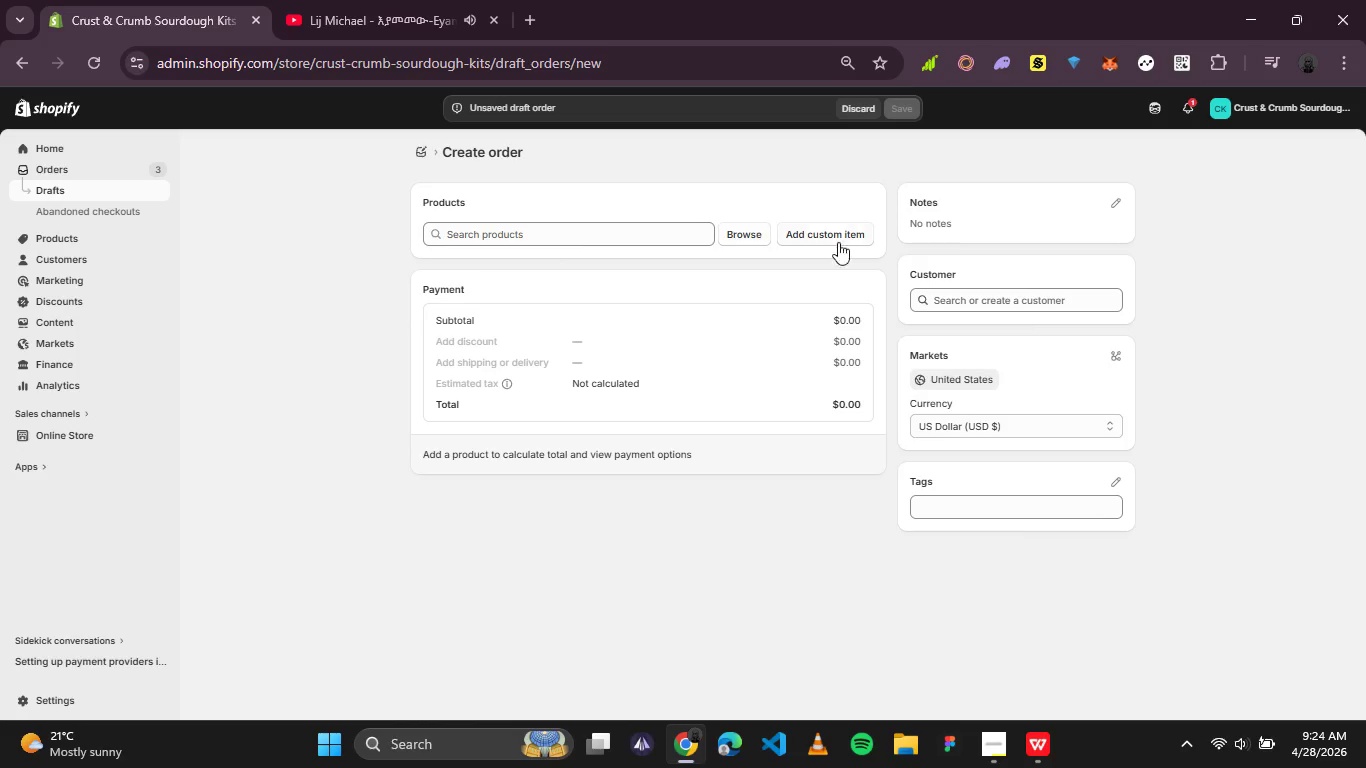 
left_click([978, 305])
 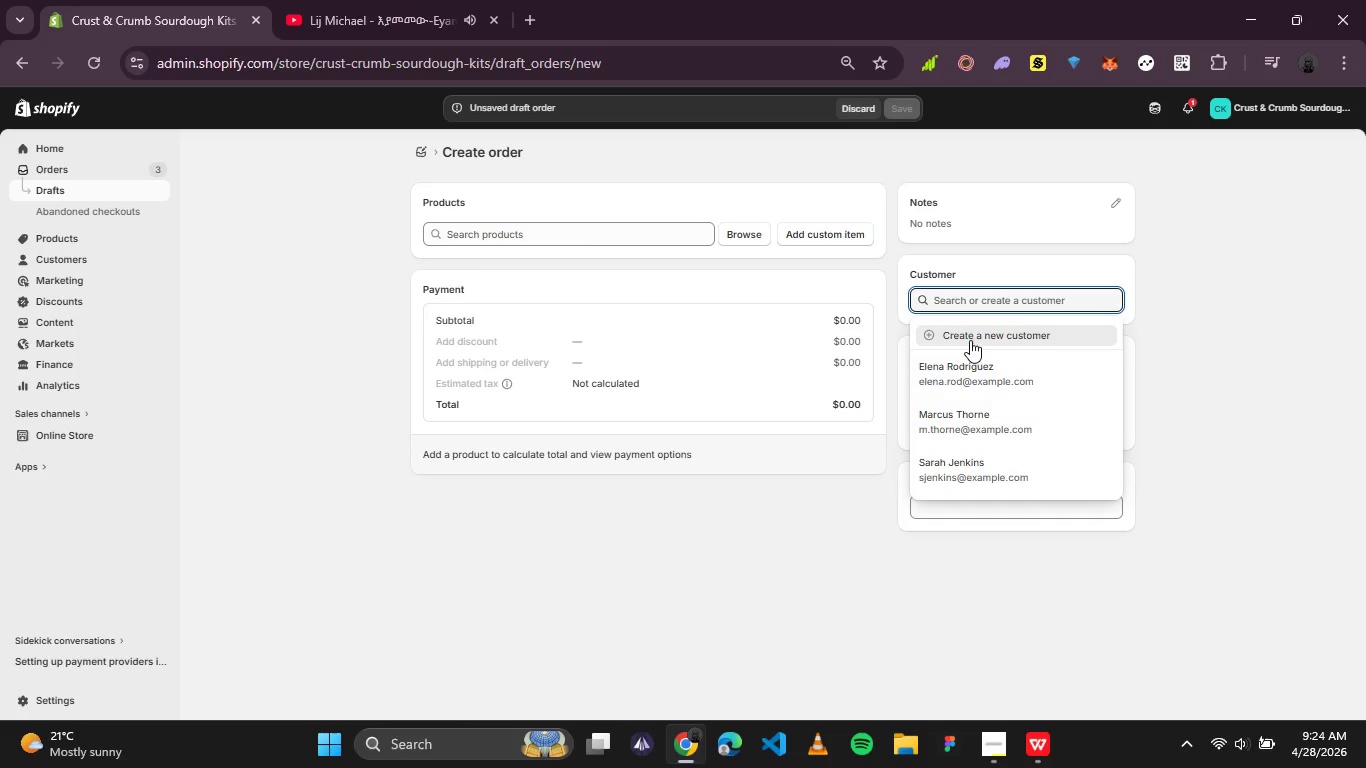 
left_click([970, 340])
 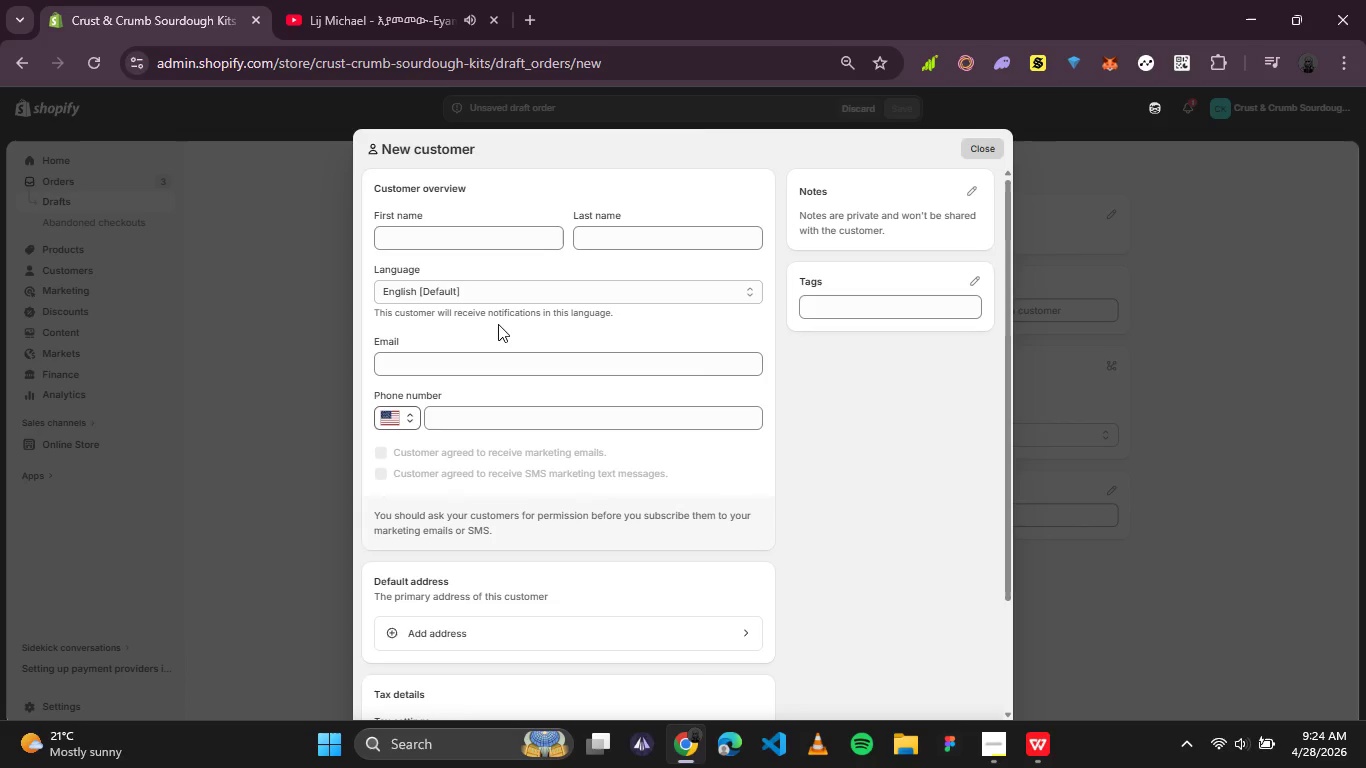 
left_click([489, 368])
 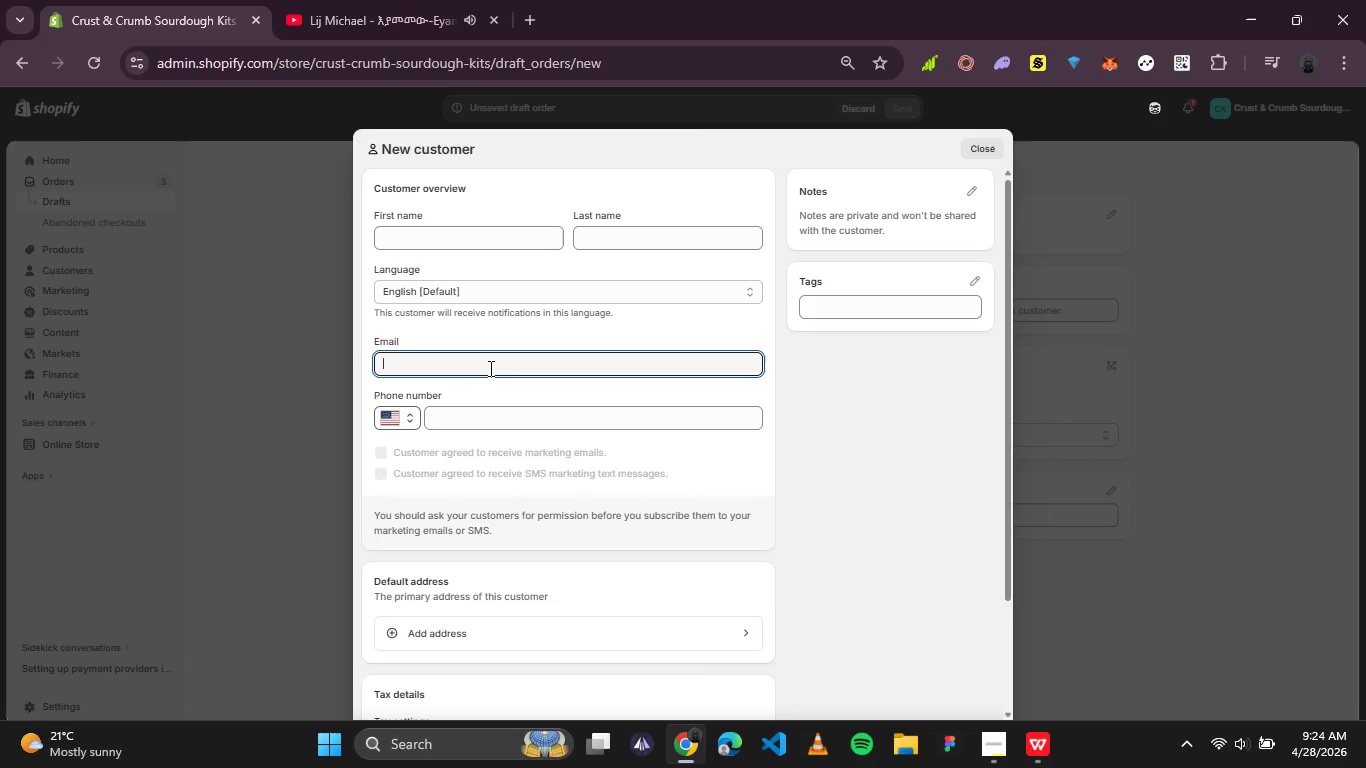 
key(Control+V)
 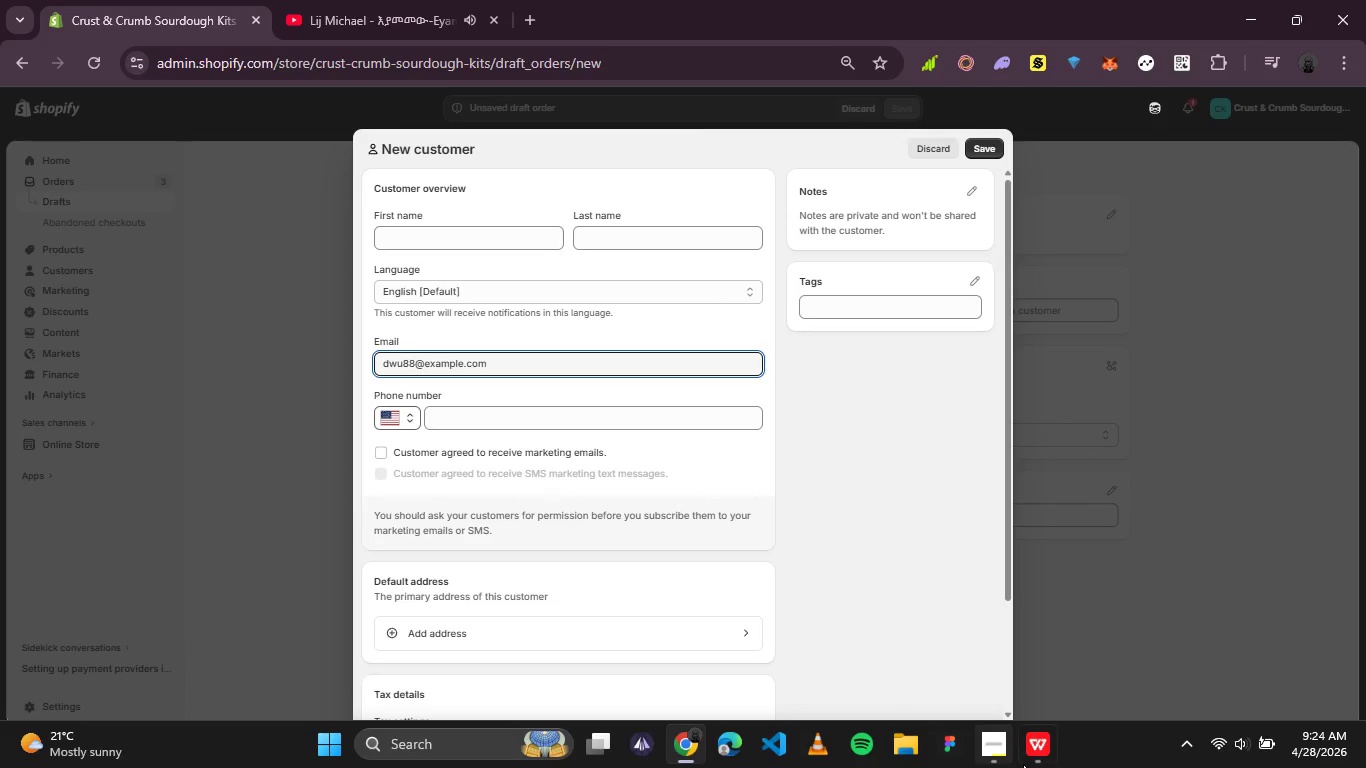 
left_click([1035, 766])
 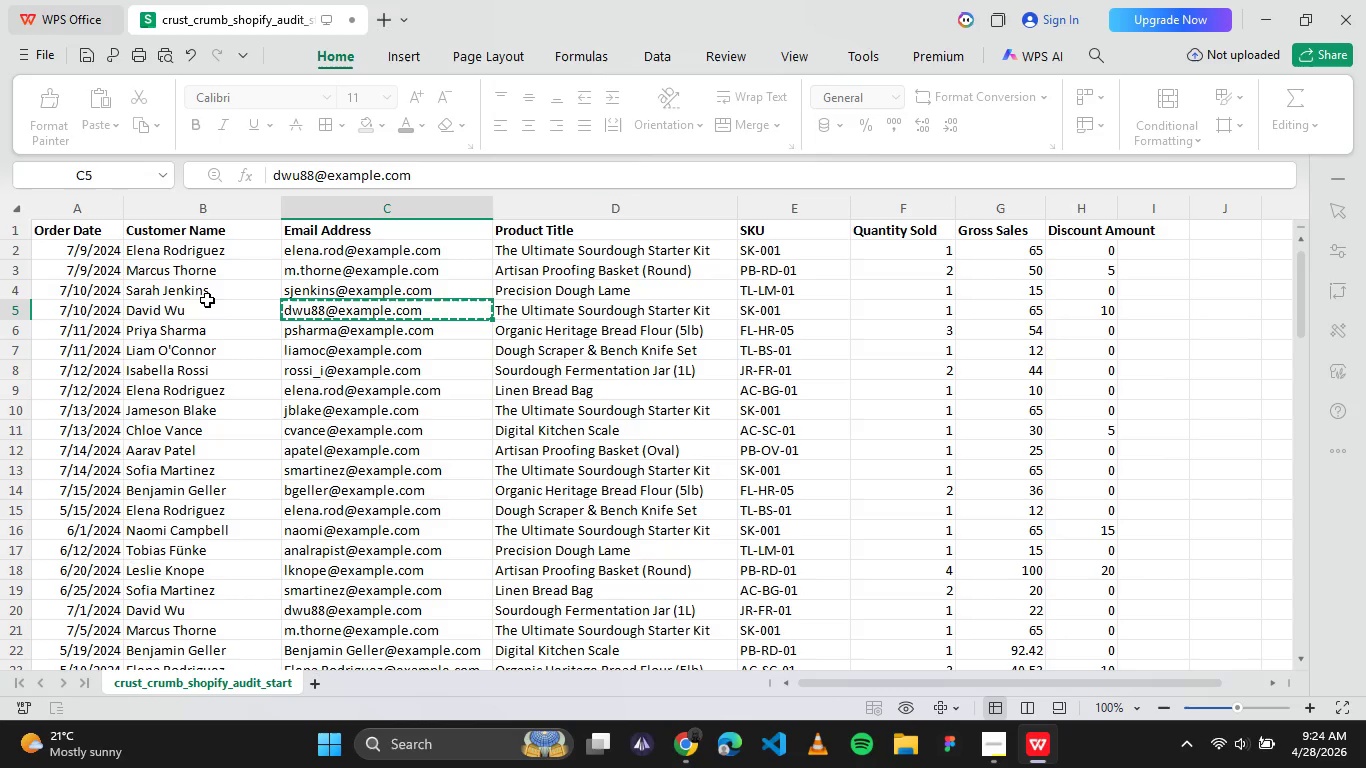 
left_click([207, 303])
 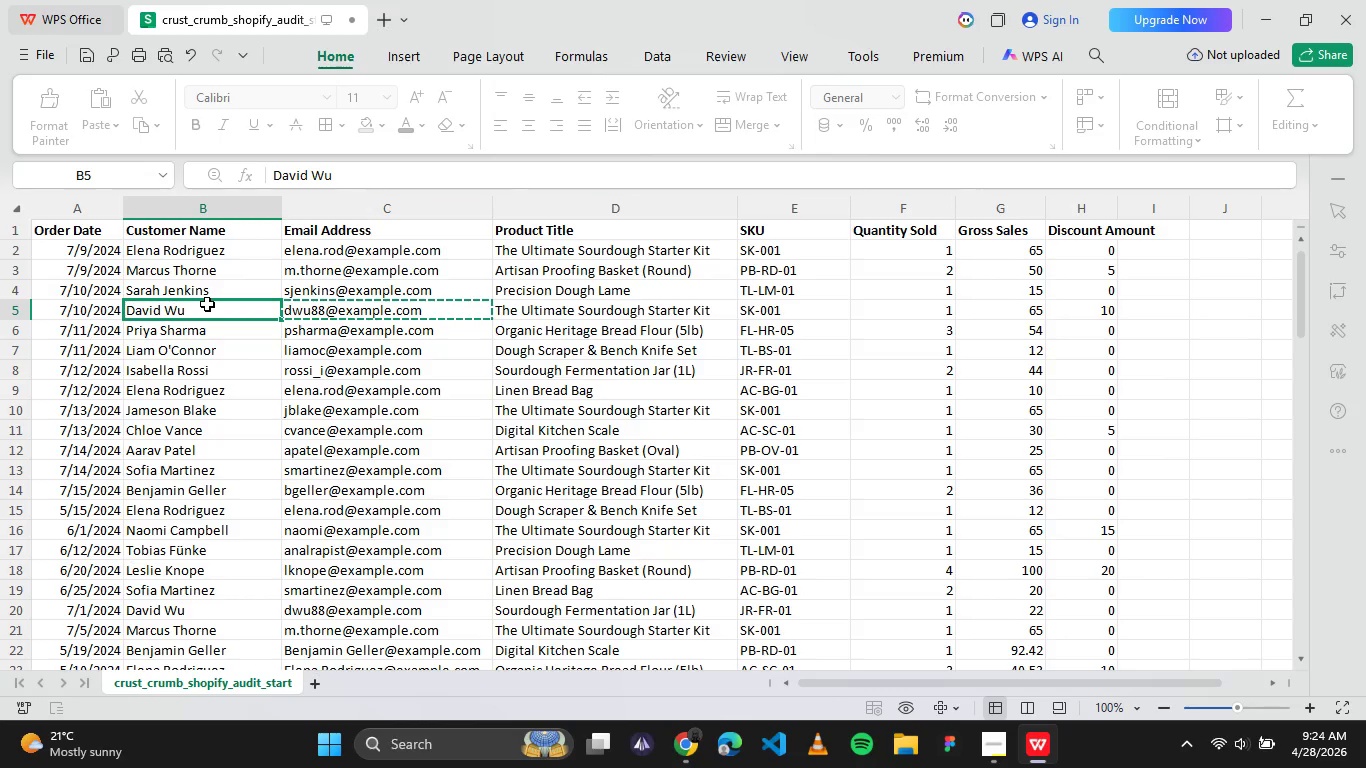 
hold_key(key=ControlLeft, duration=0.66)
 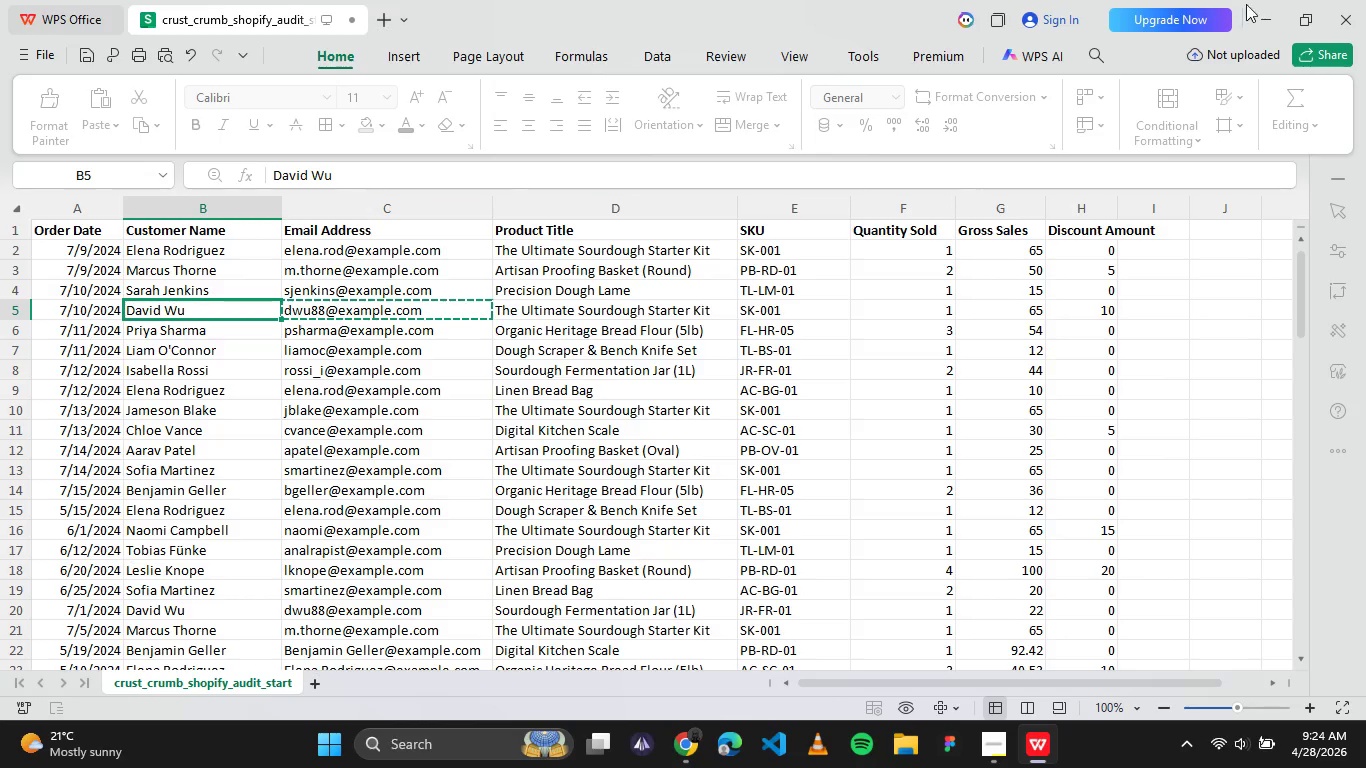 
left_click([1254, 6])
 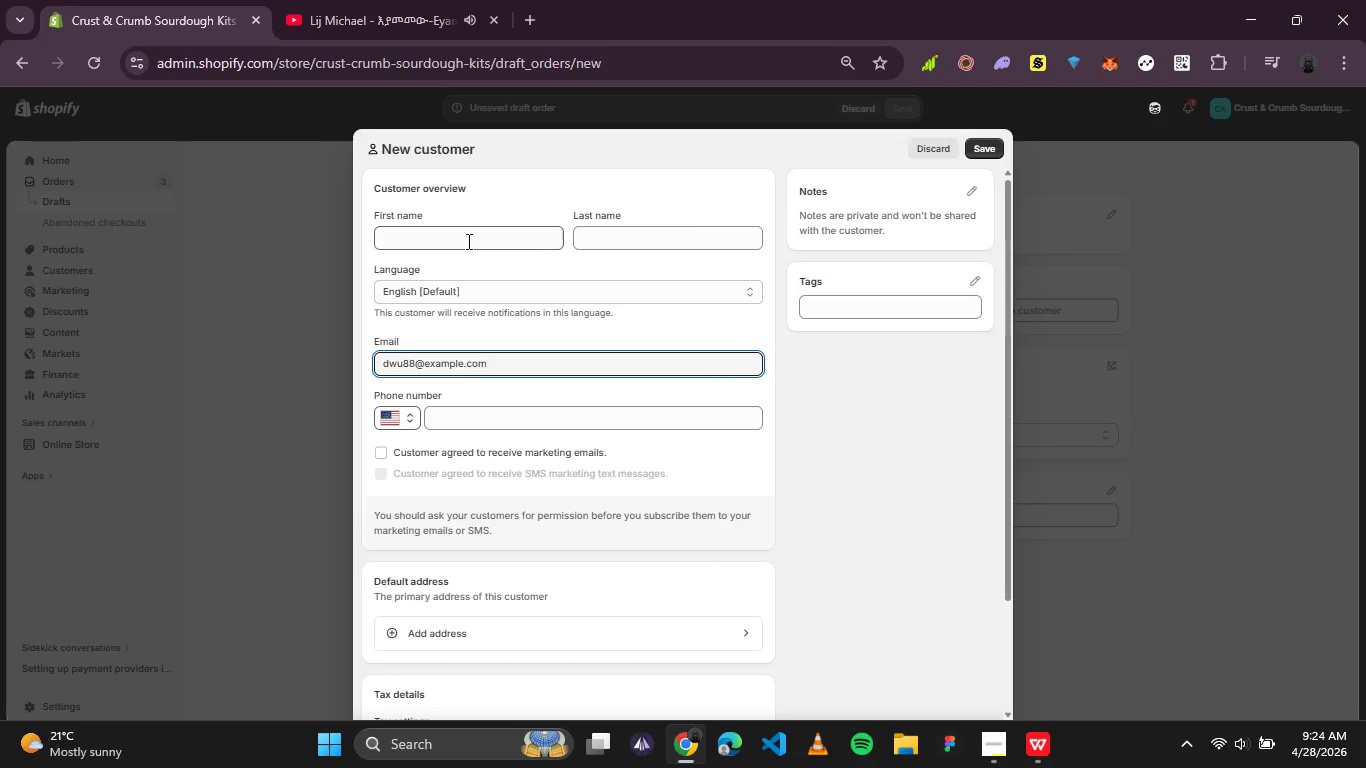 
left_click([467, 237])
 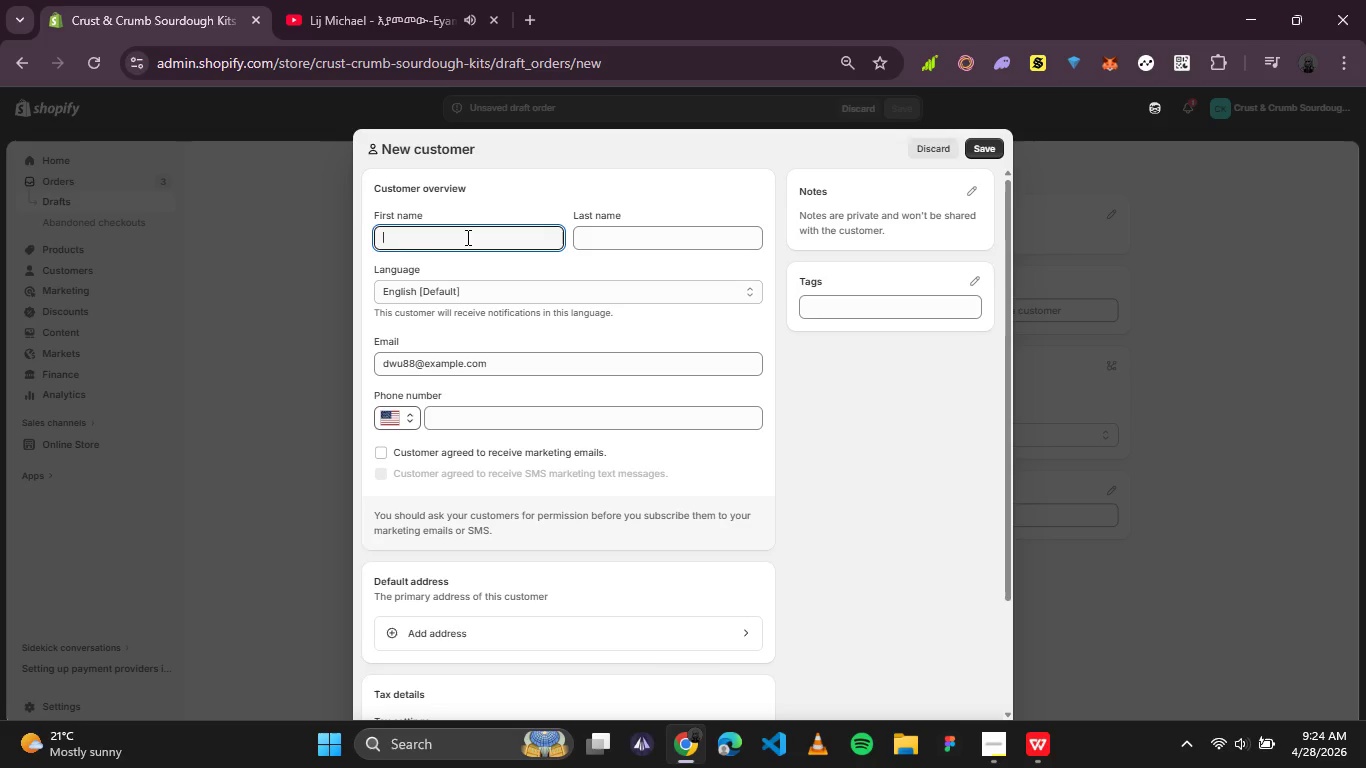 
type(David)
key(Tab)
type(Wu)
 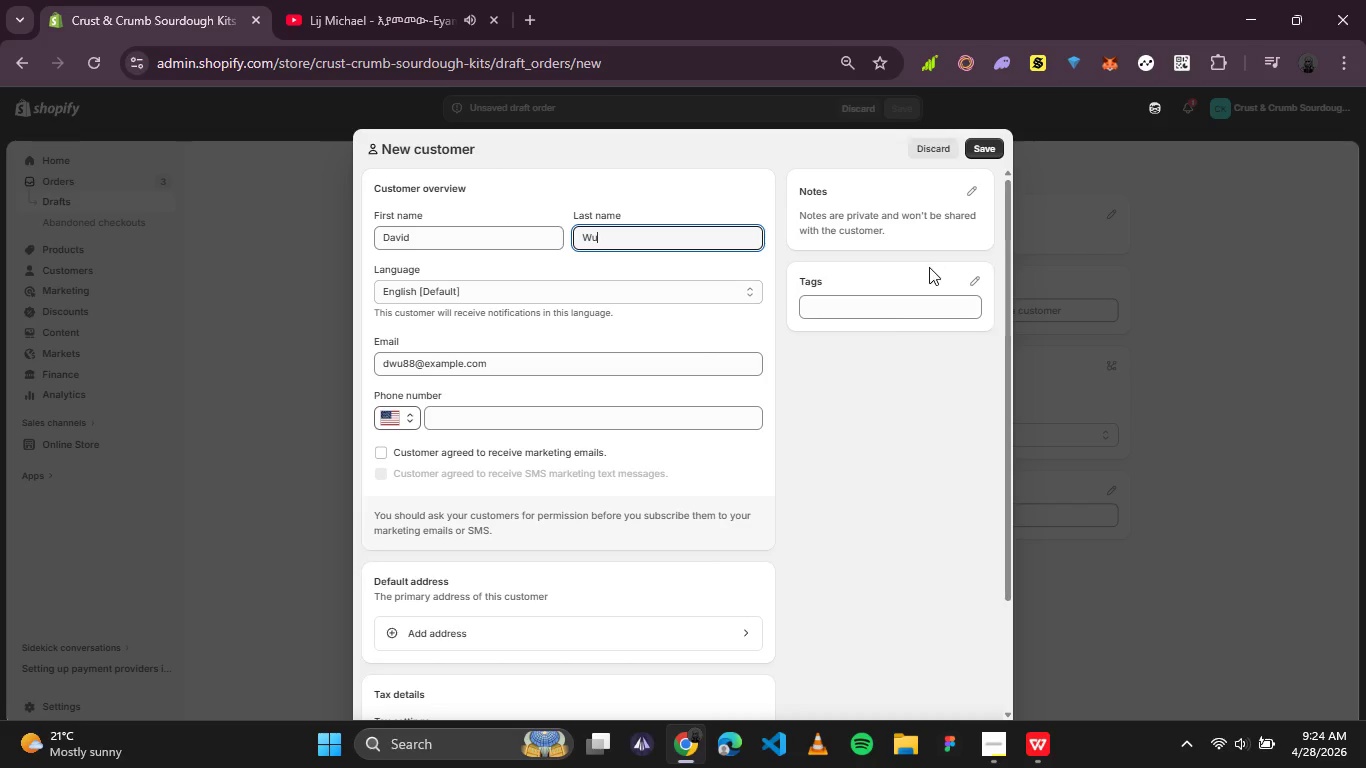 
scroll: coordinate [825, 408], scroll_direction: down, amount: 1.0
 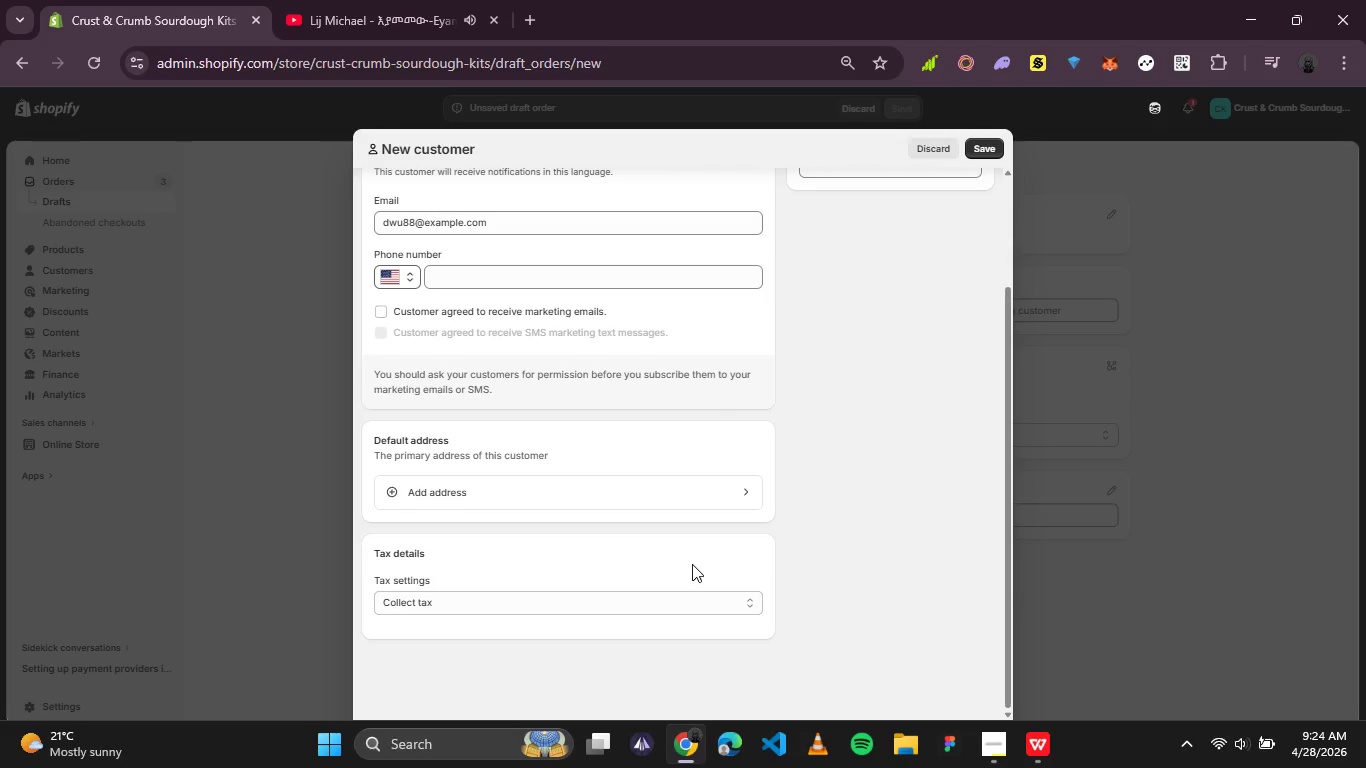 
scroll: coordinate [692, 564], scroll_direction: none, amount: 0.0
 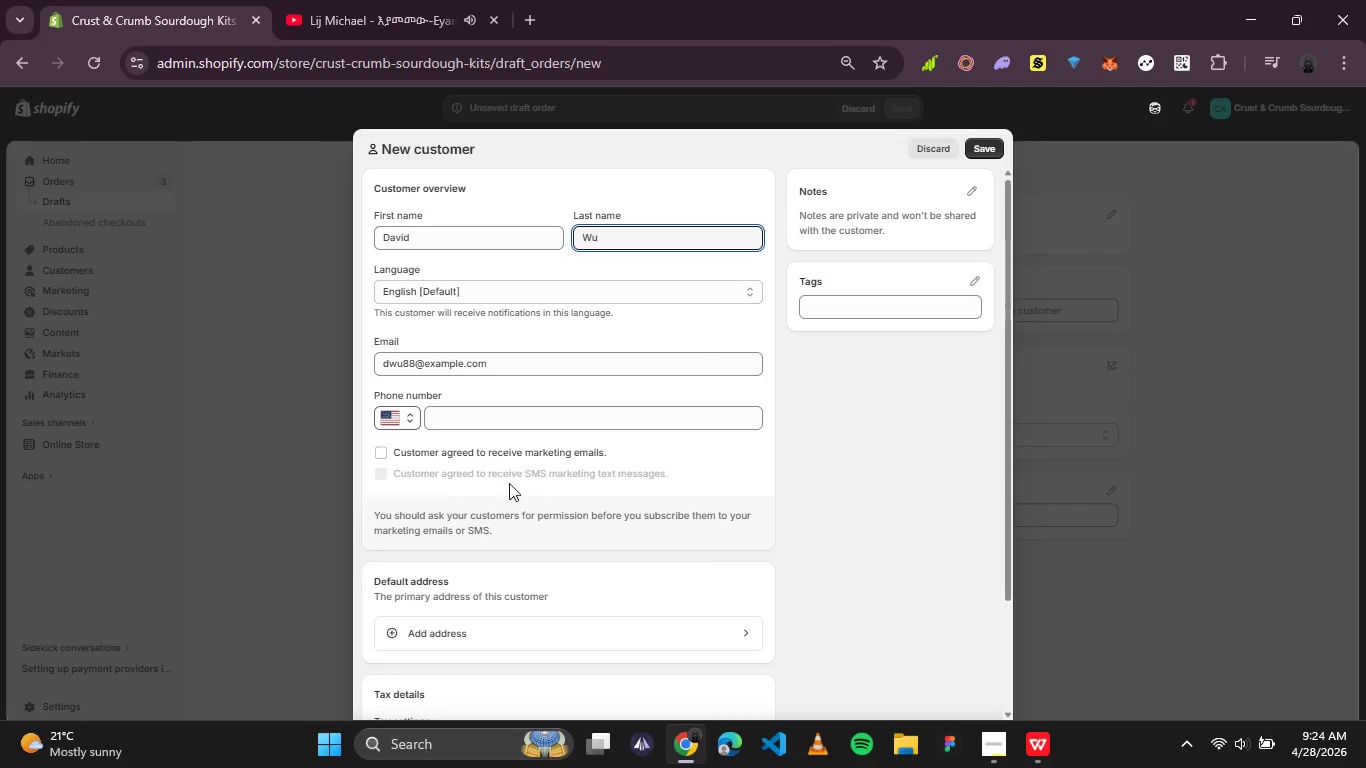 
left_click([483, 630])
 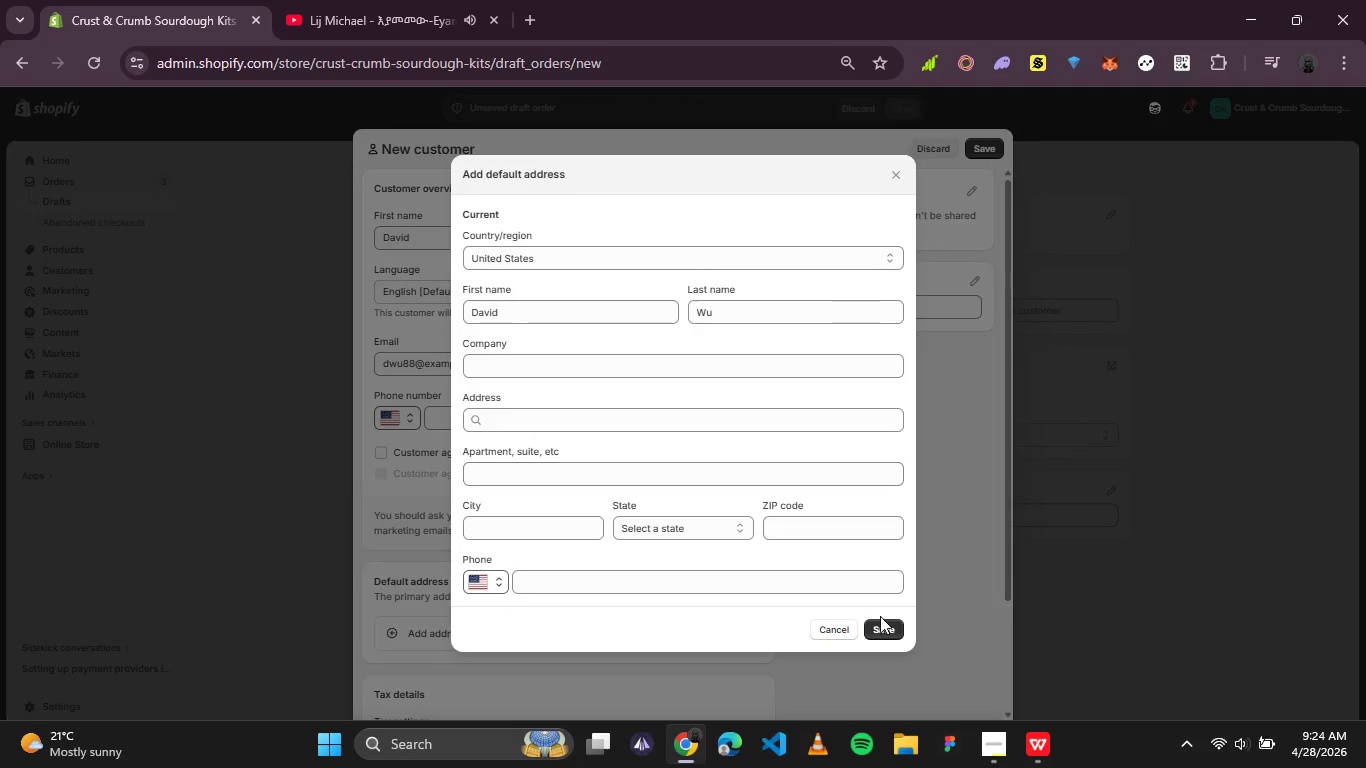 
left_click([888, 634])
 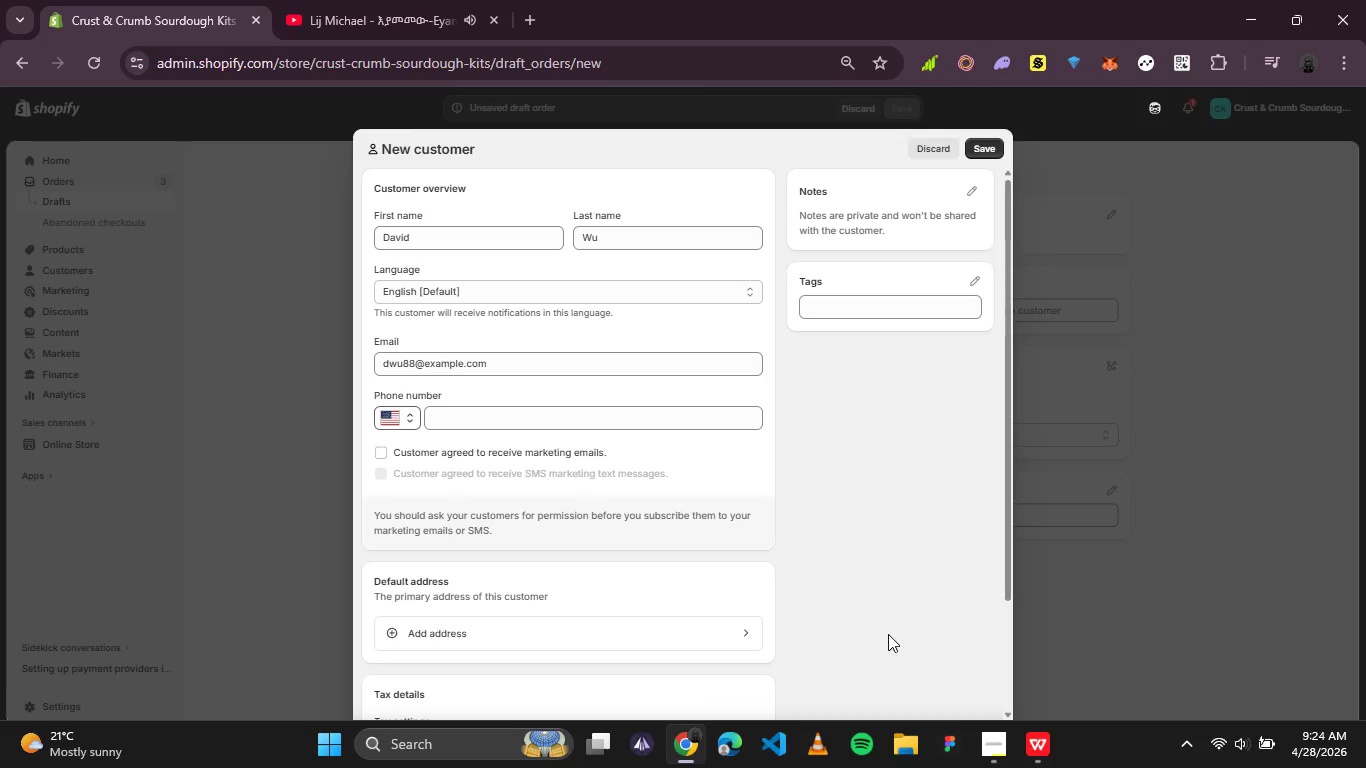 
scroll: coordinate [888, 634], scroll_direction: none, amount: 0.0
 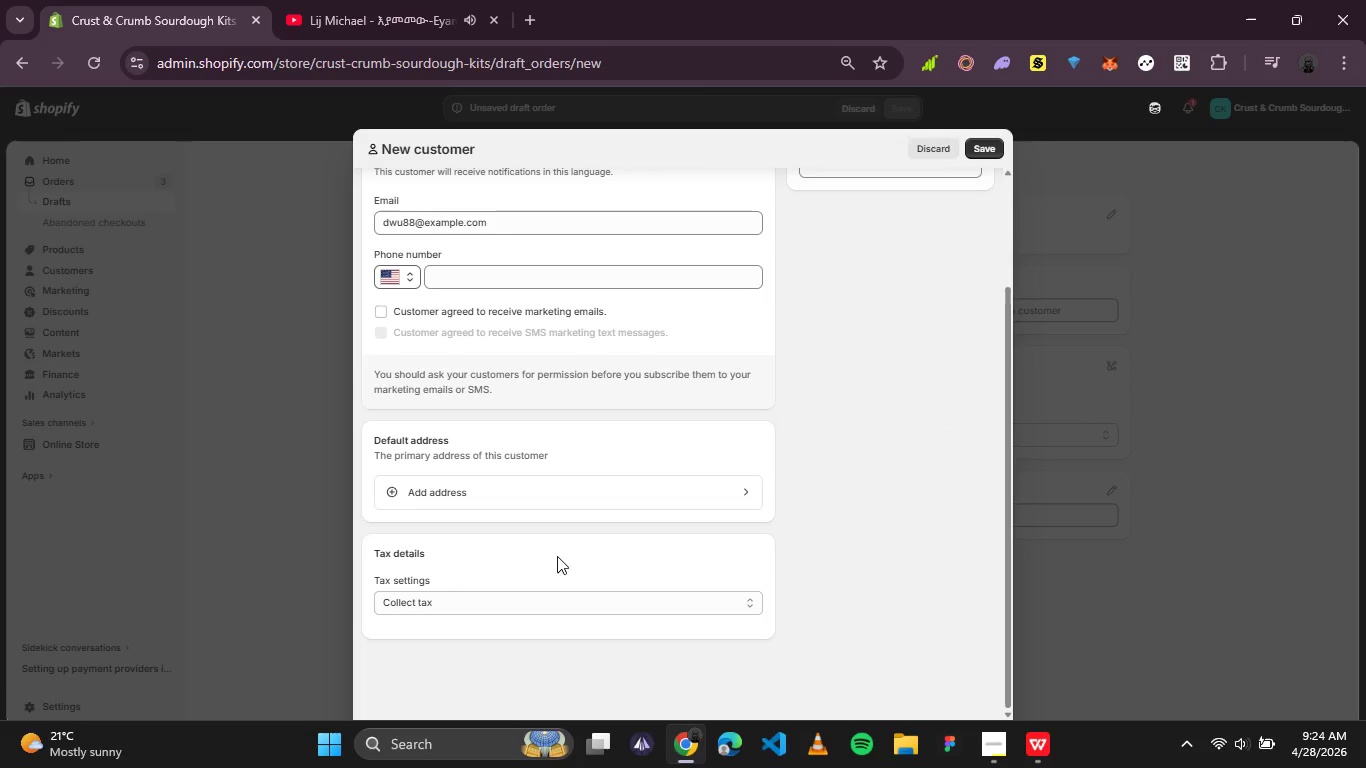 
left_click([492, 605])
 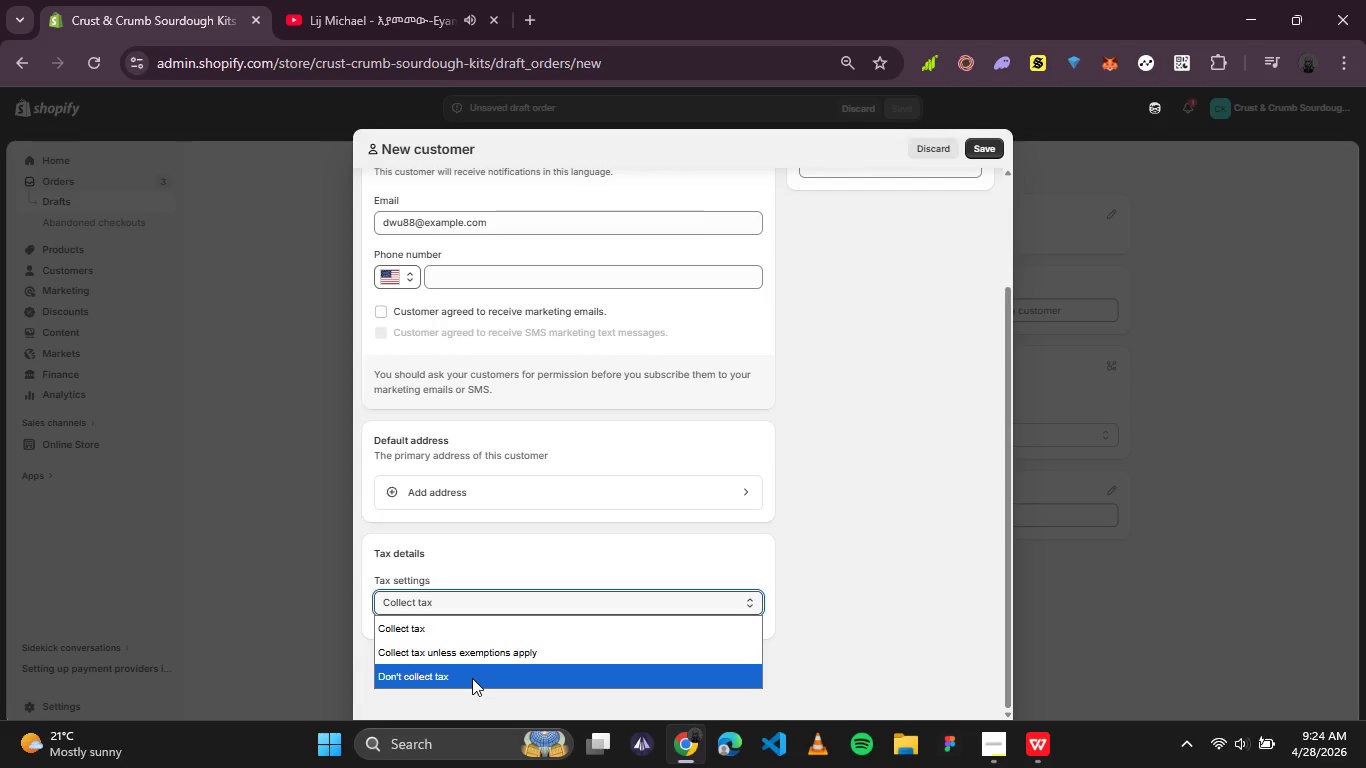 
left_click([472, 678])
 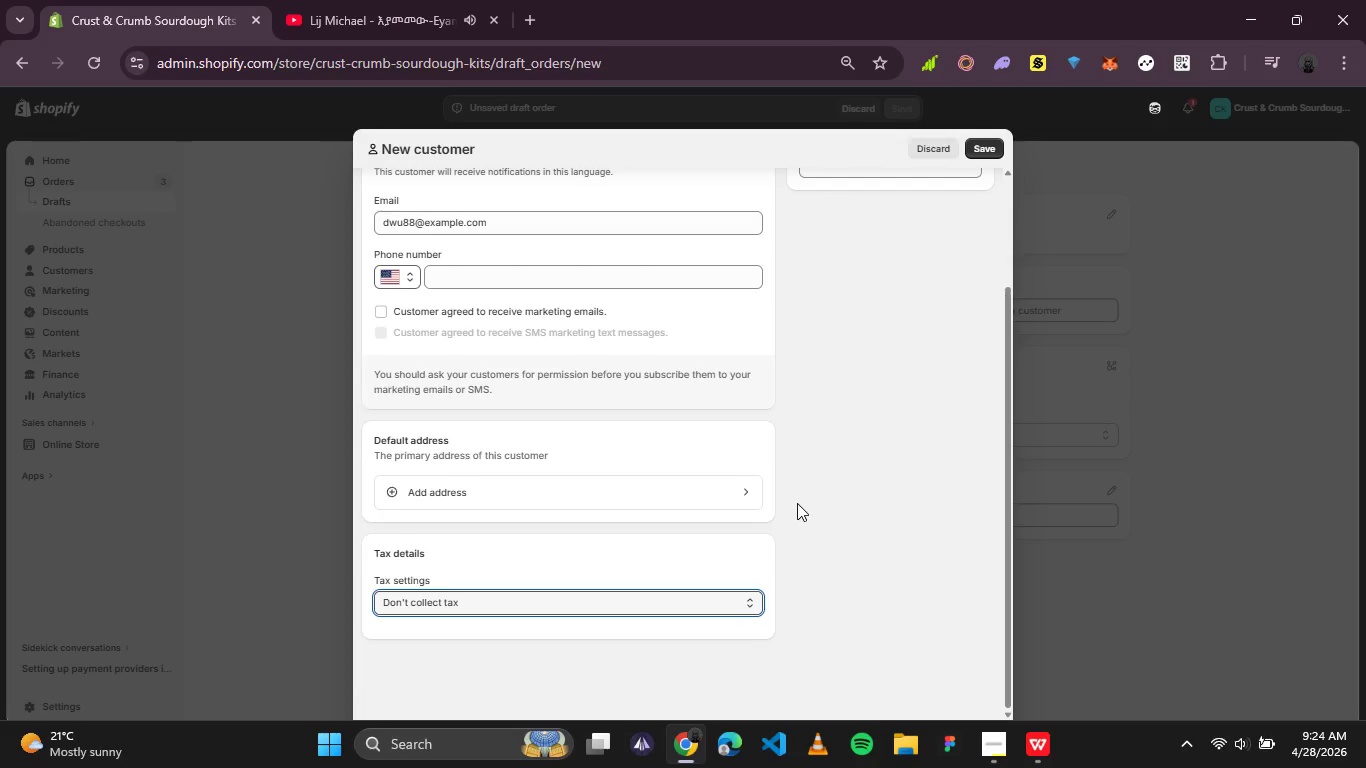 
scroll: coordinate [797, 503], scroll_direction: up, amount: 1.0
 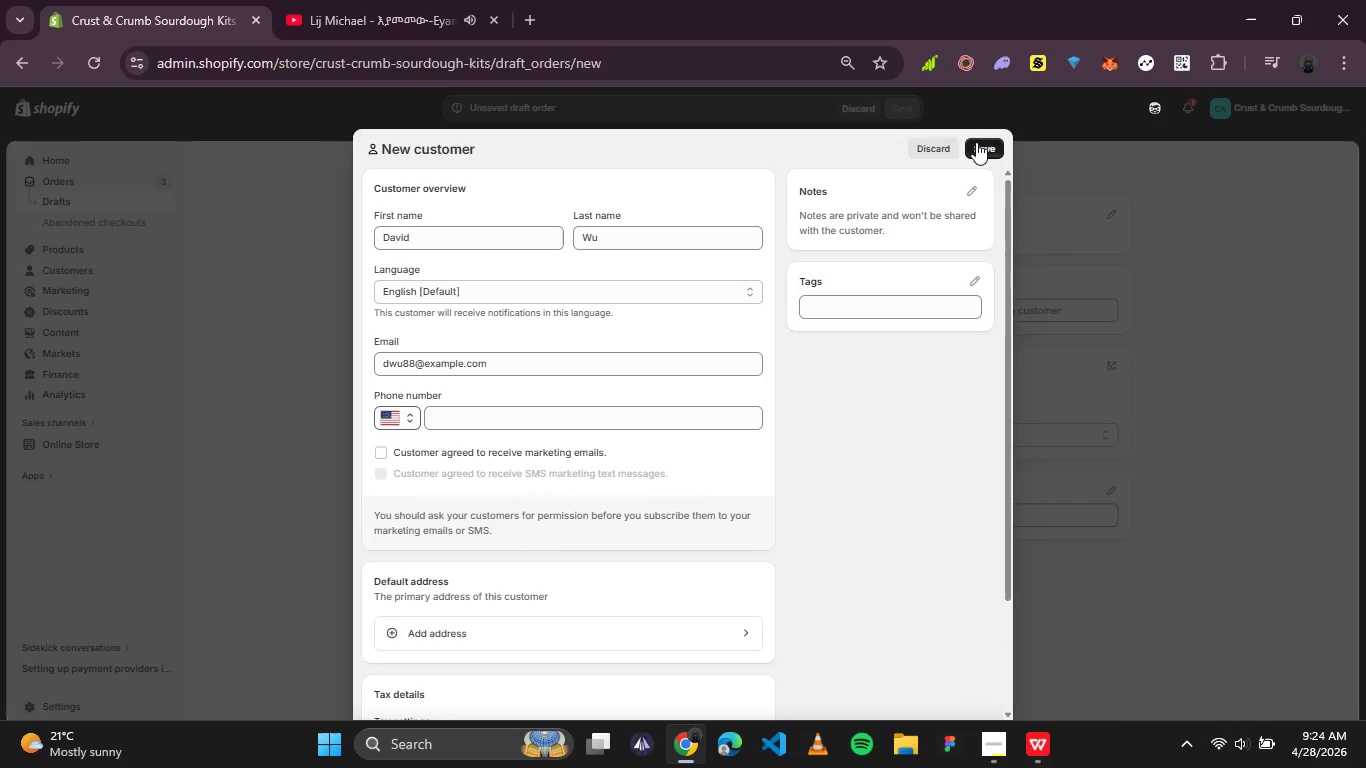 
left_click([976, 142])
 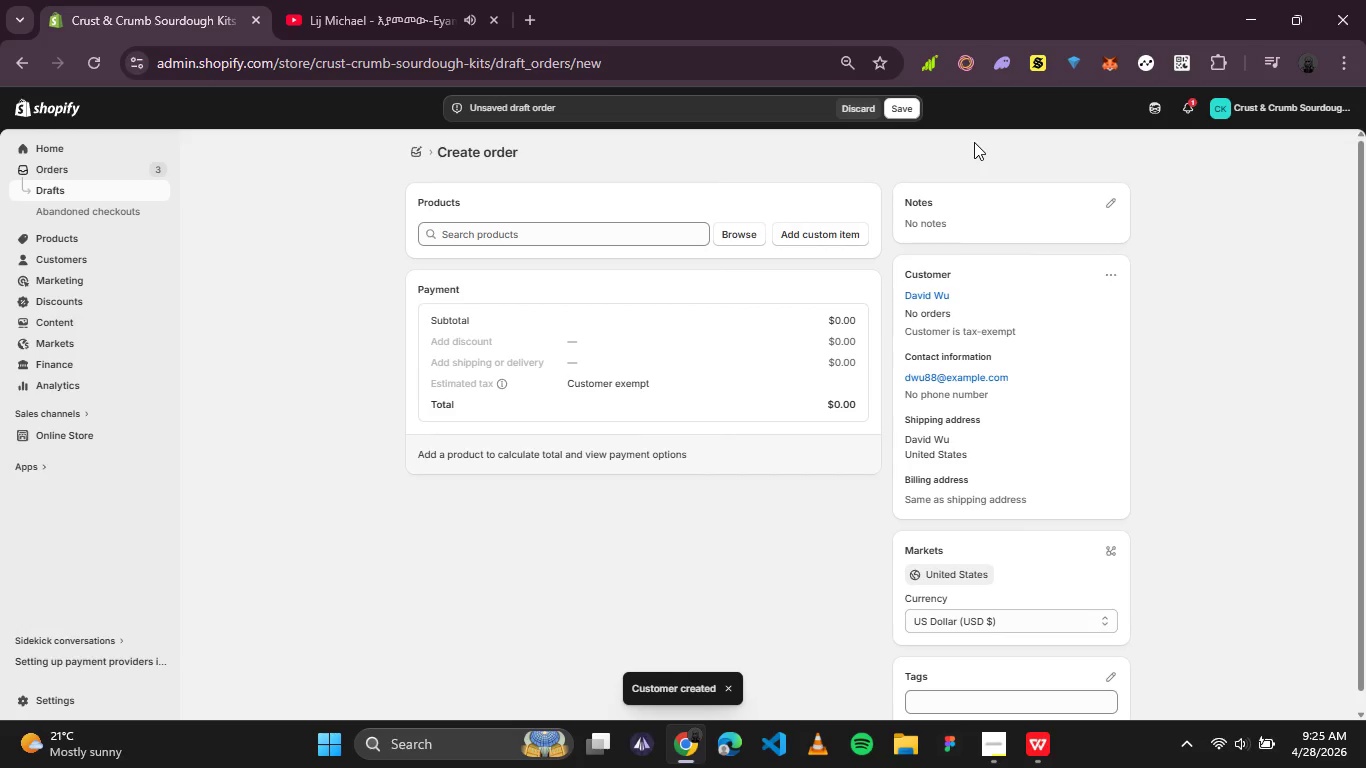 
wait(5.84)
 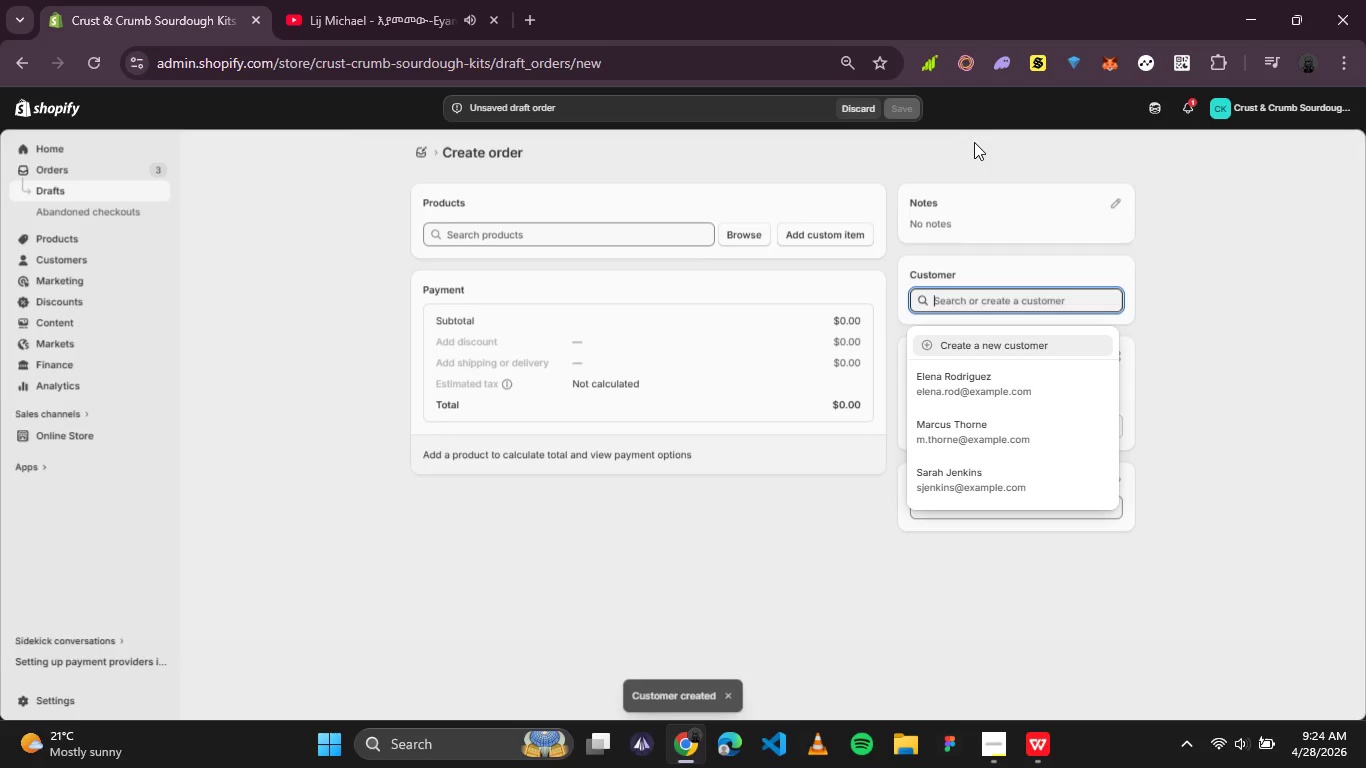 
left_click([742, 230])
 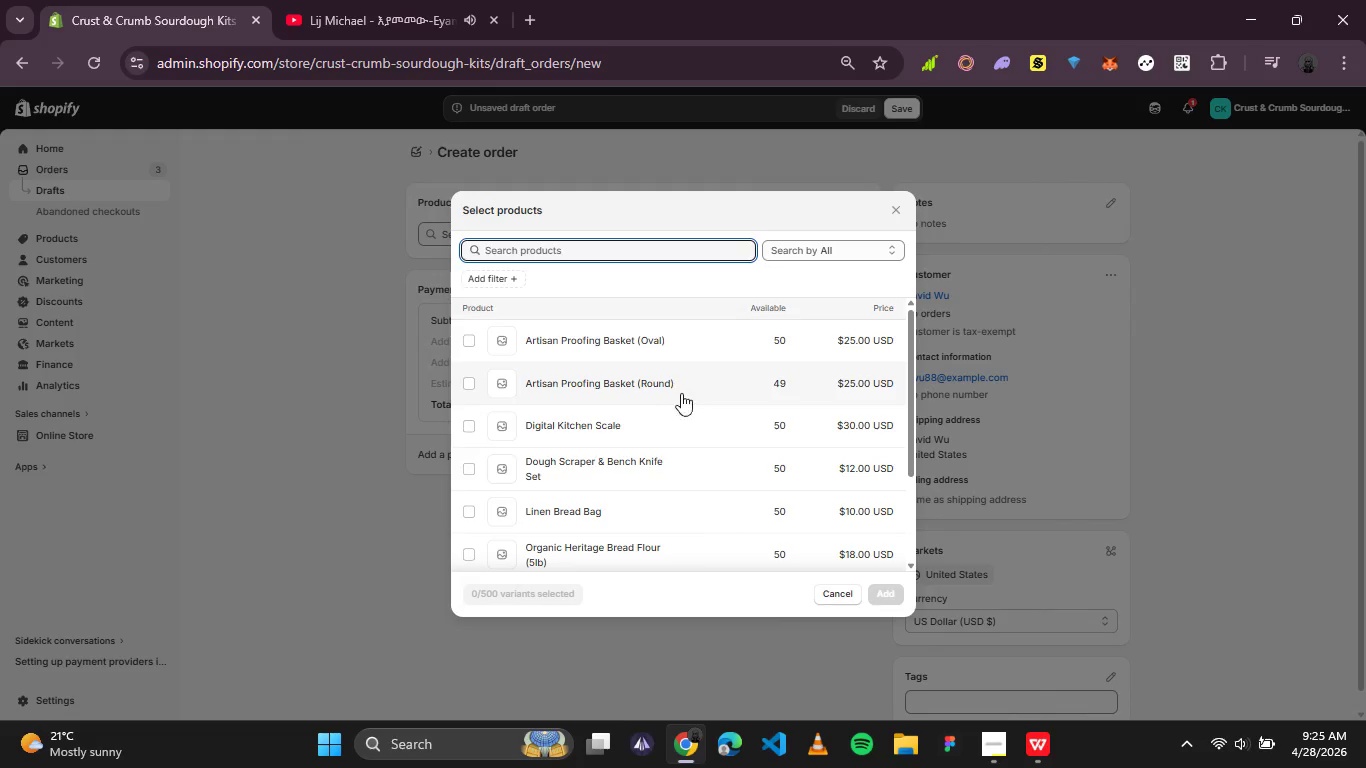 
wait(5.7)
 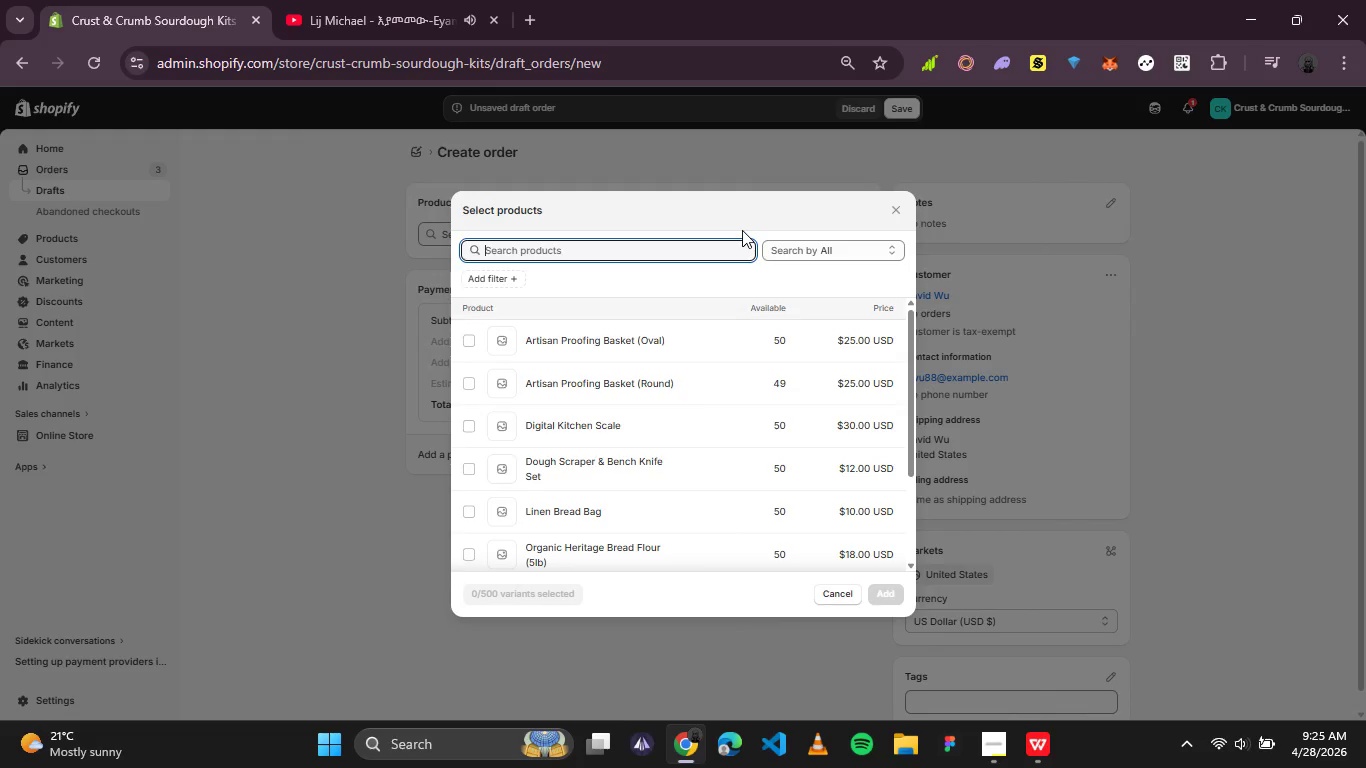 
scroll: coordinate [634, 407], scroll_direction: down, amount: 1.0
 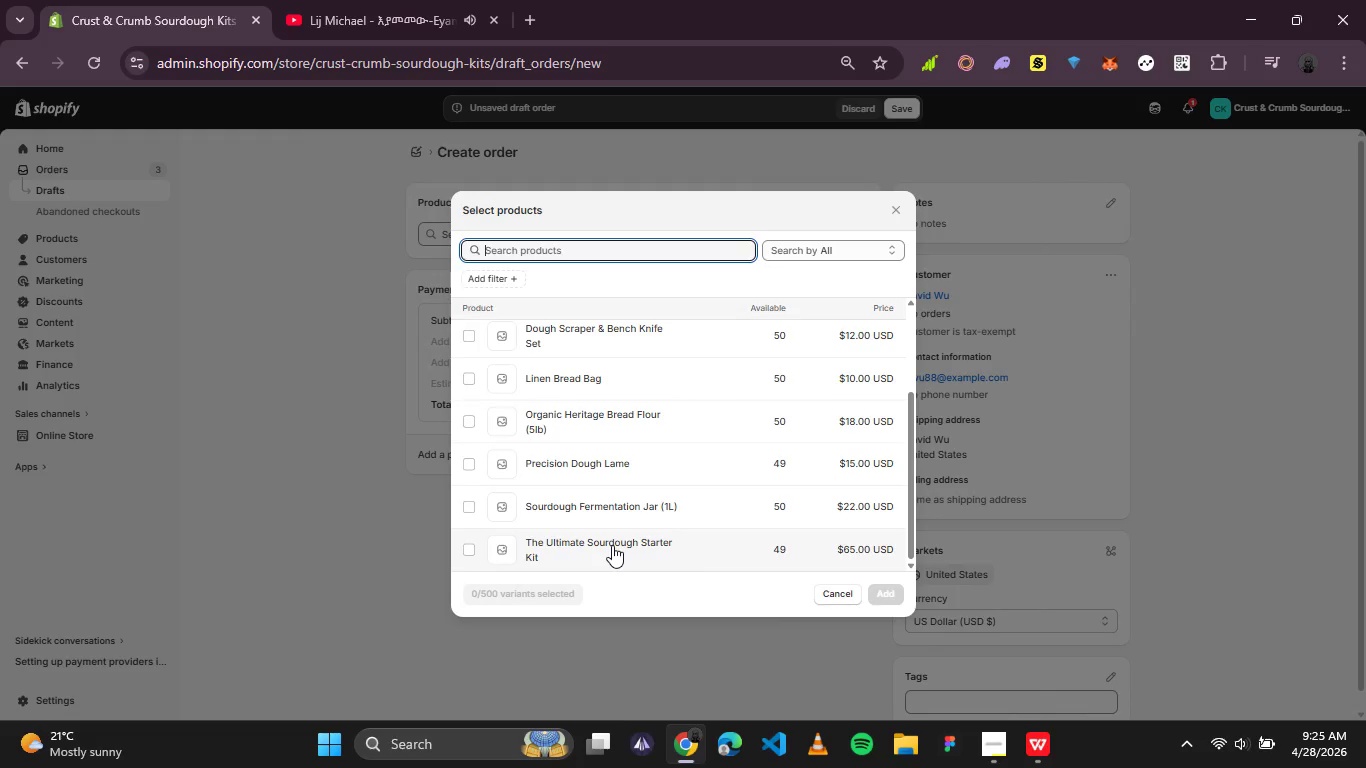 
left_click([612, 545])
 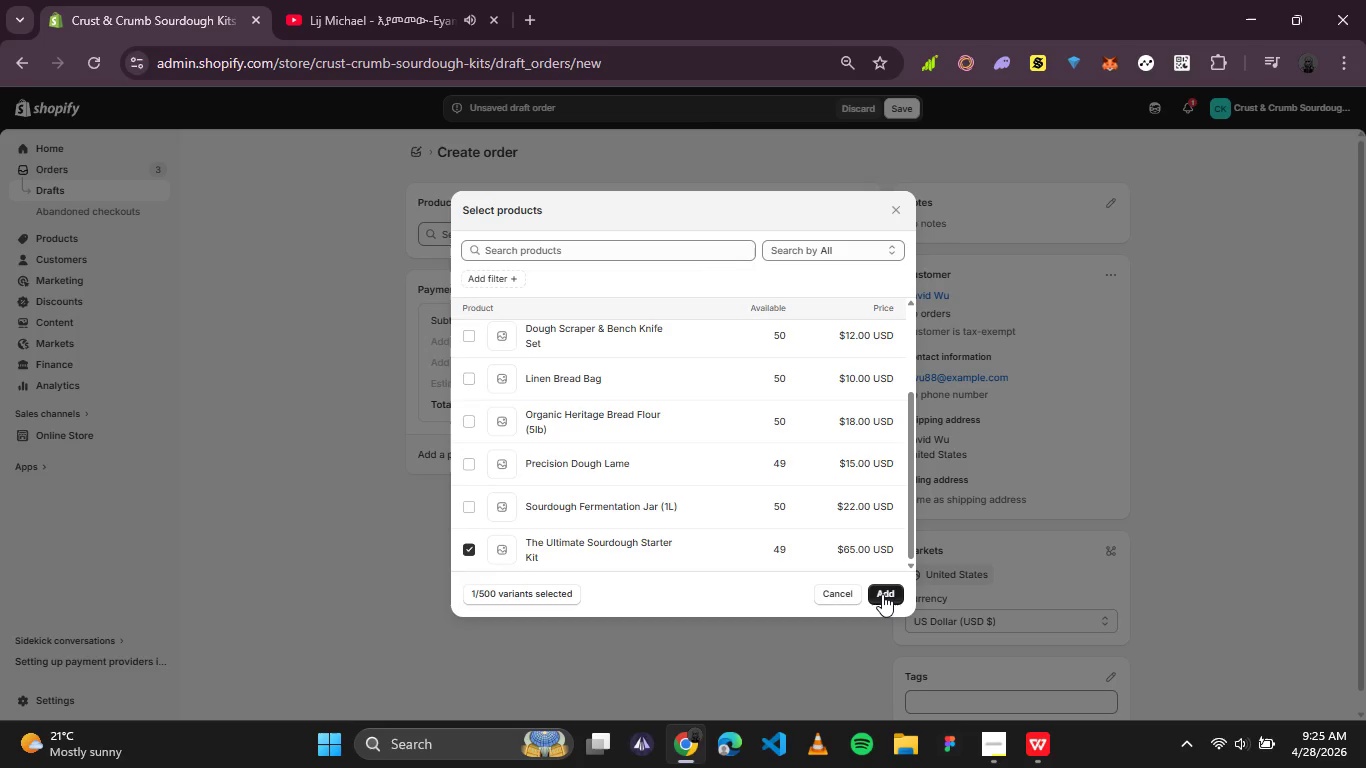 
left_click([882, 594])
 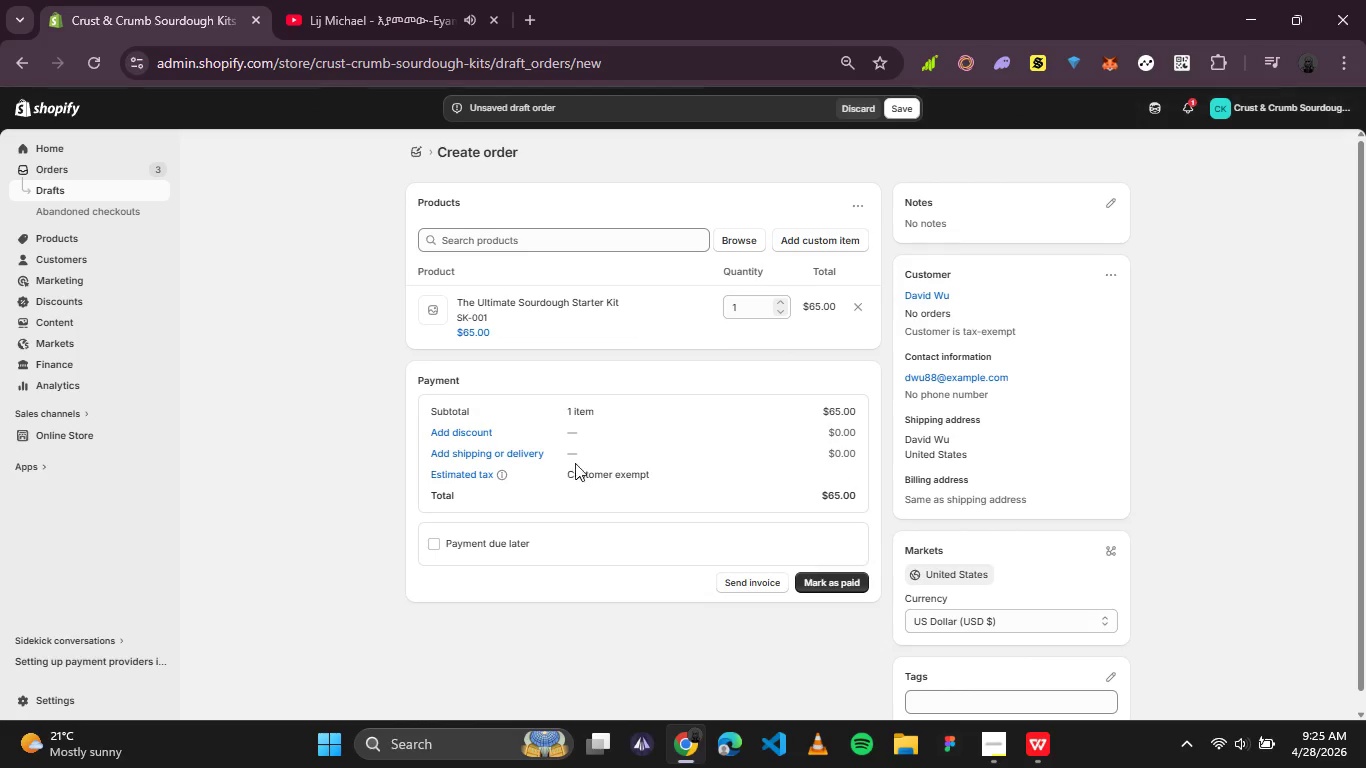 
left_click([458, 427])
 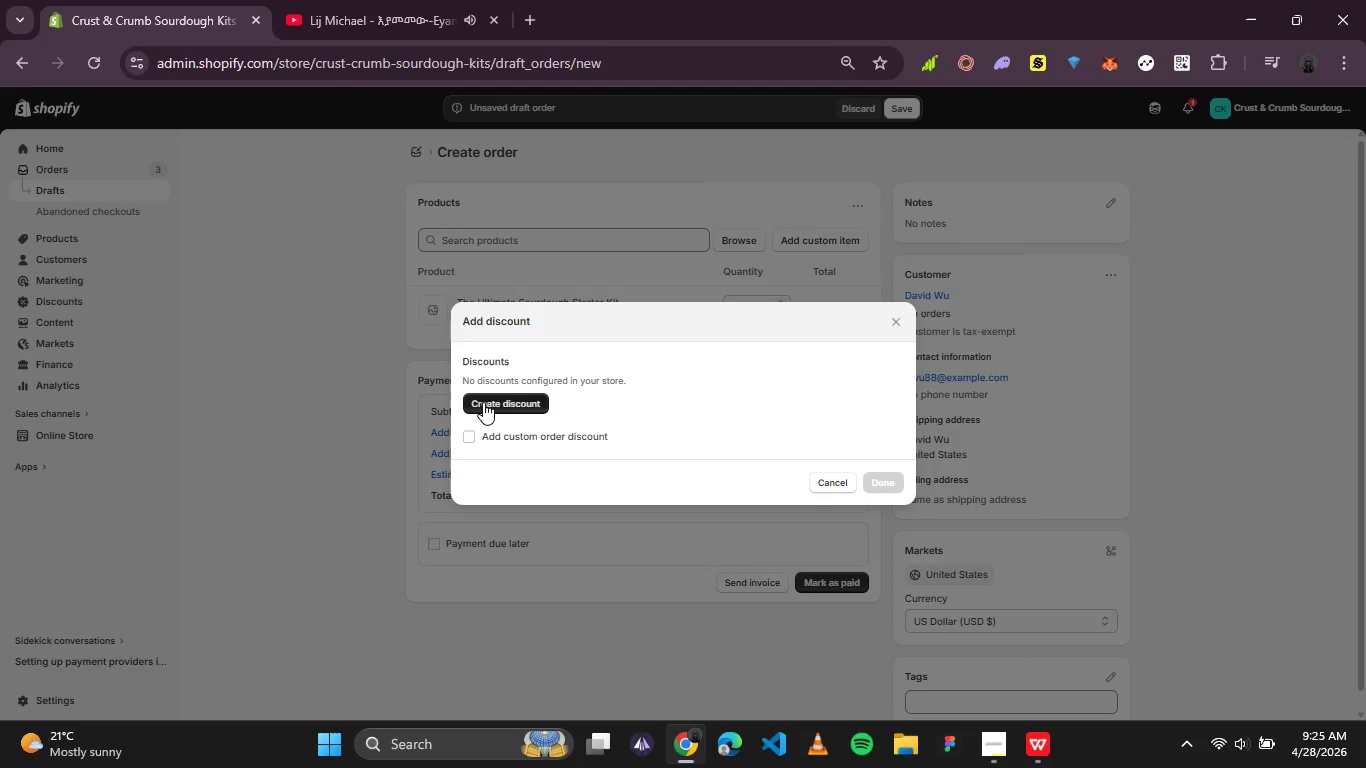 
left_click([483, 402])
 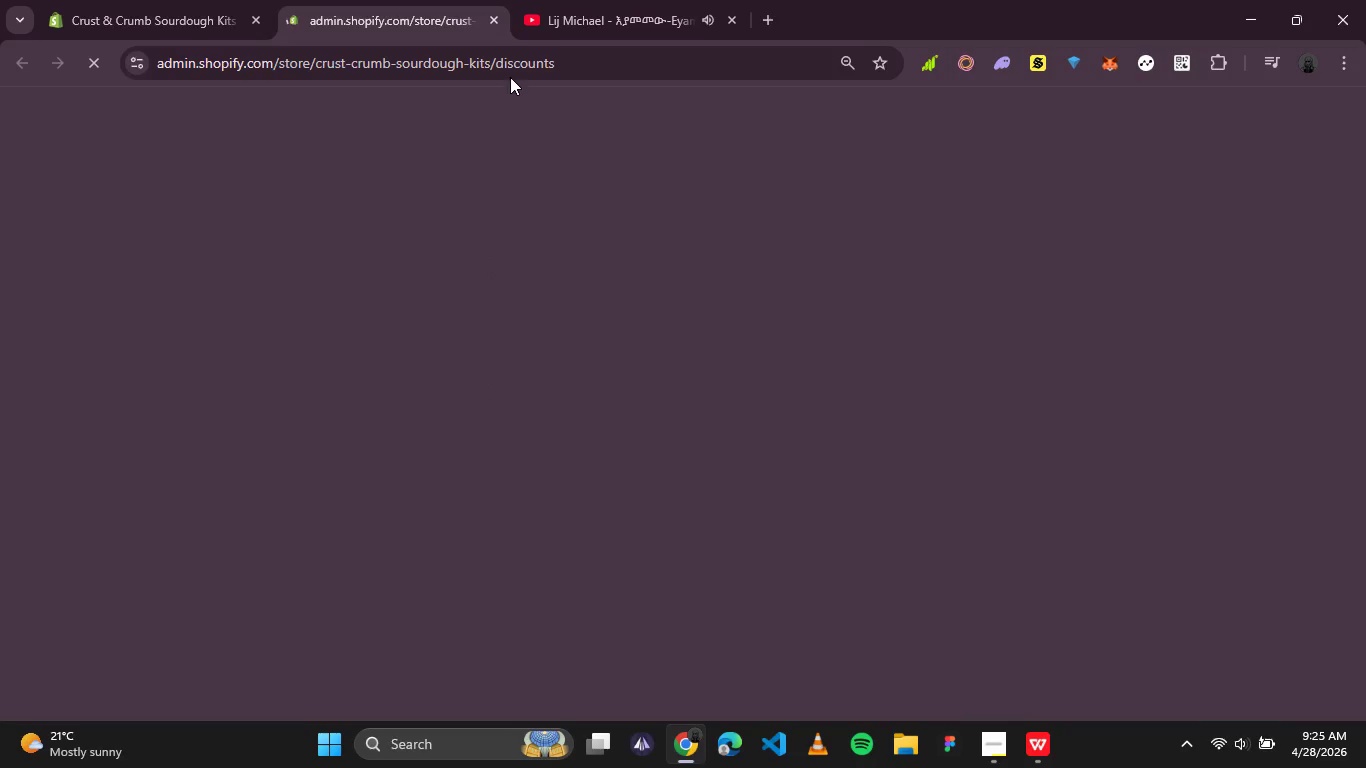 
left_click([491, 18])
 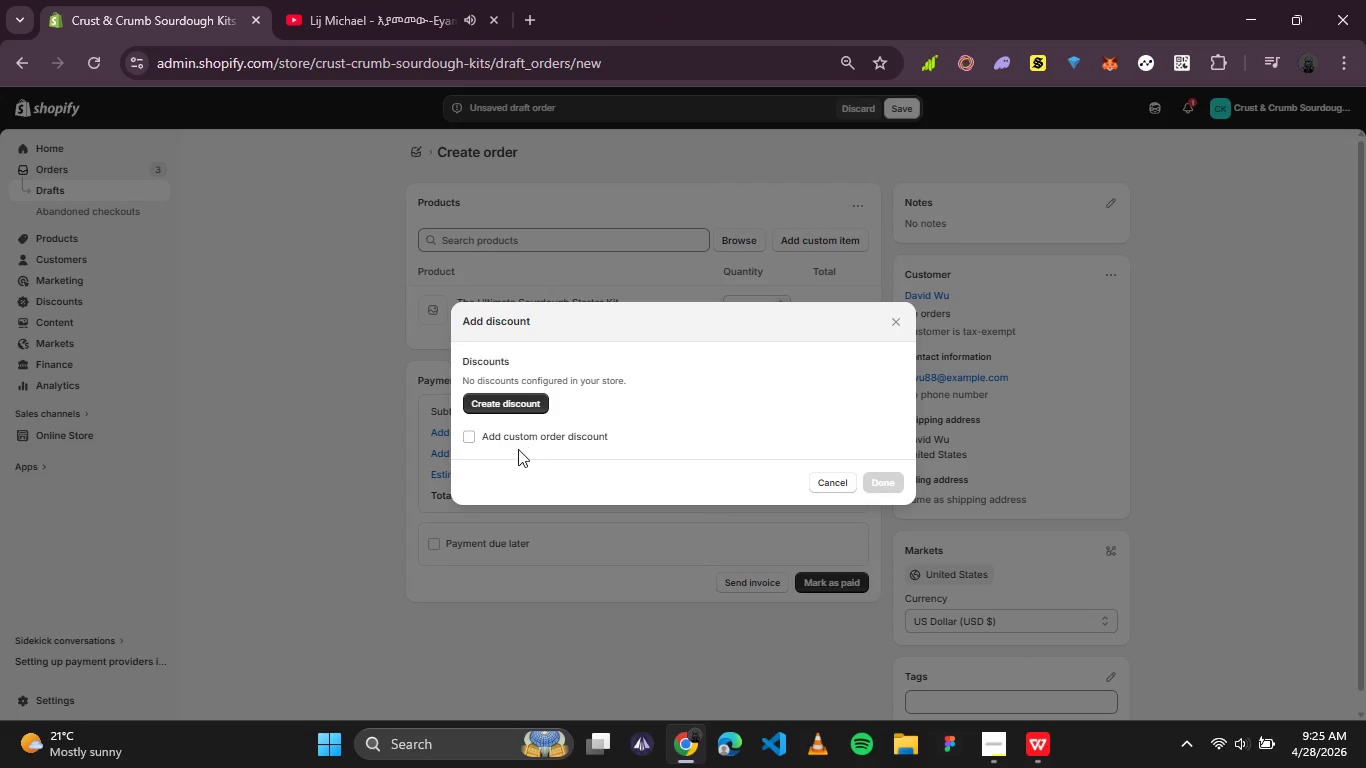 
left_click([515, 441])
 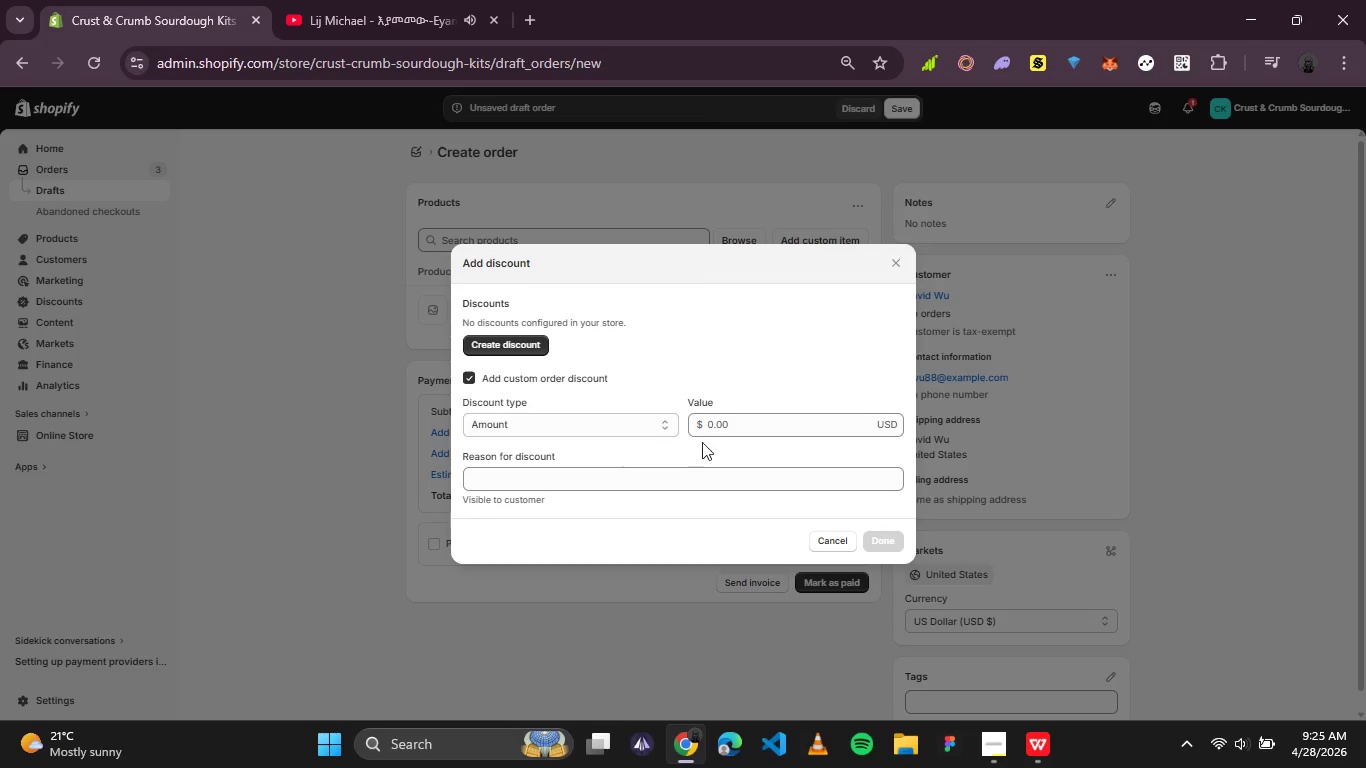 
left_click([739, 425])
 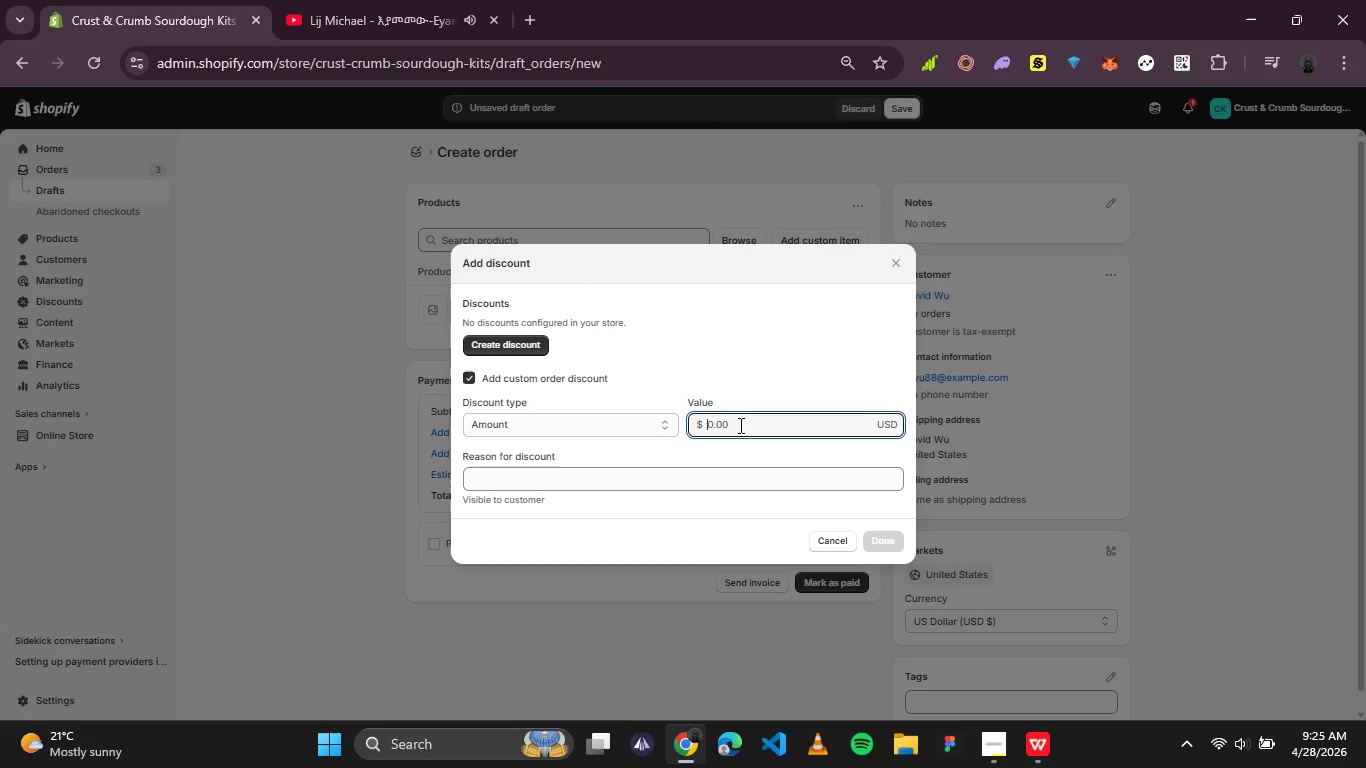 
type(10)
 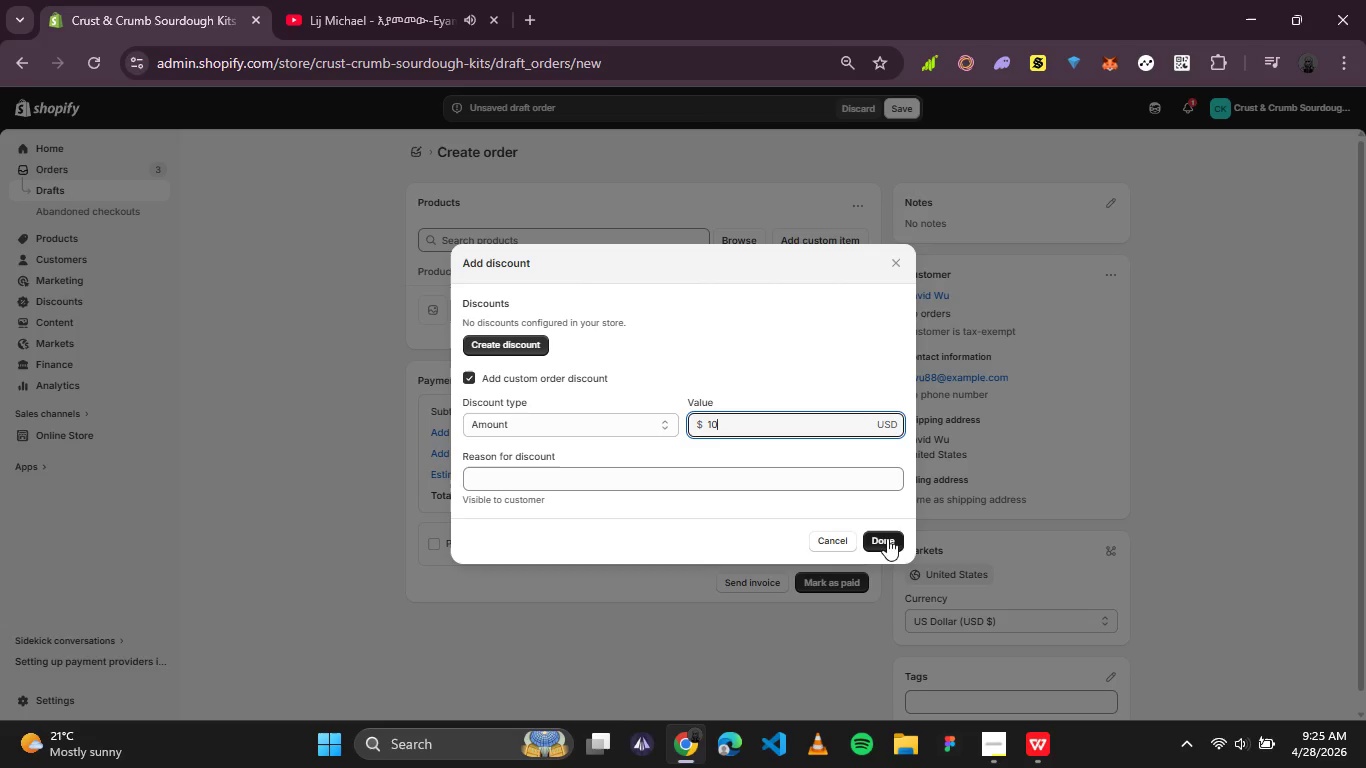 
left_click([884, 540])
 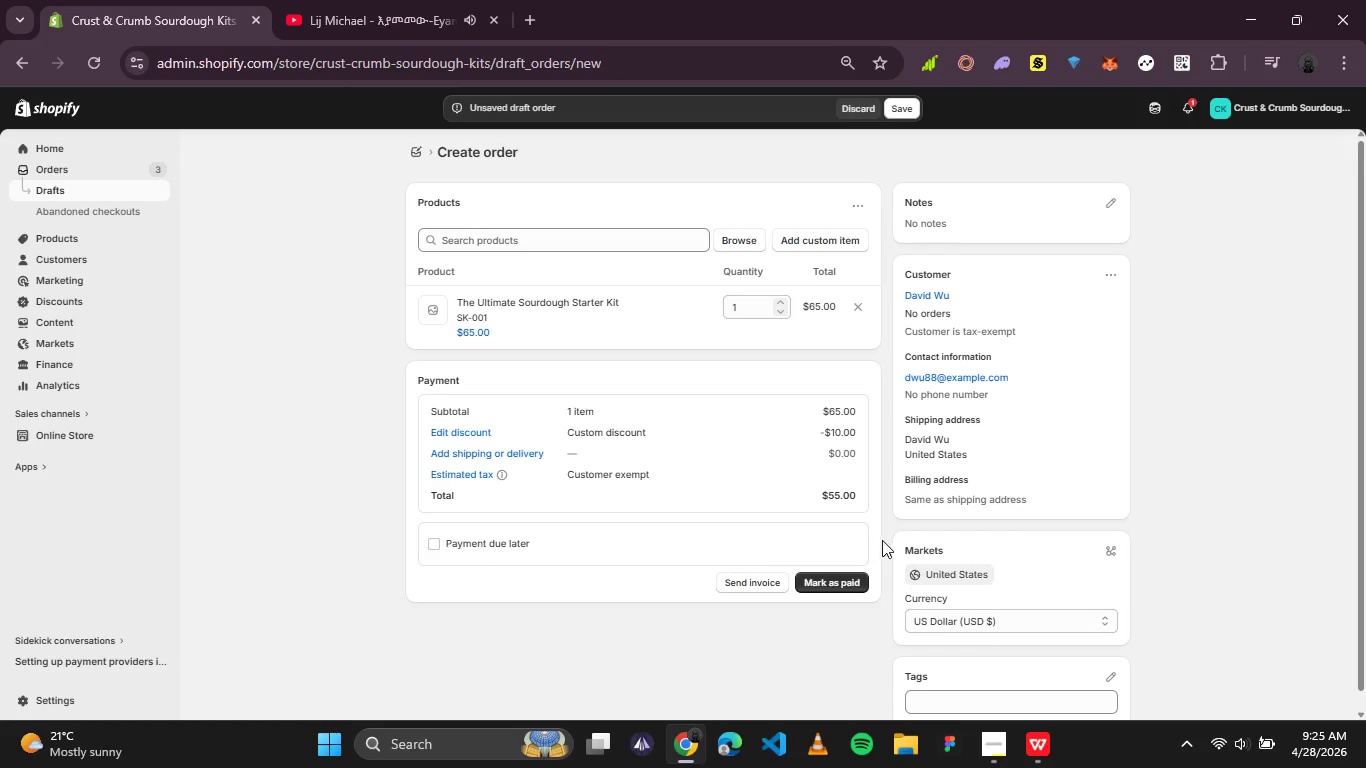 
left_click([833, 579])
 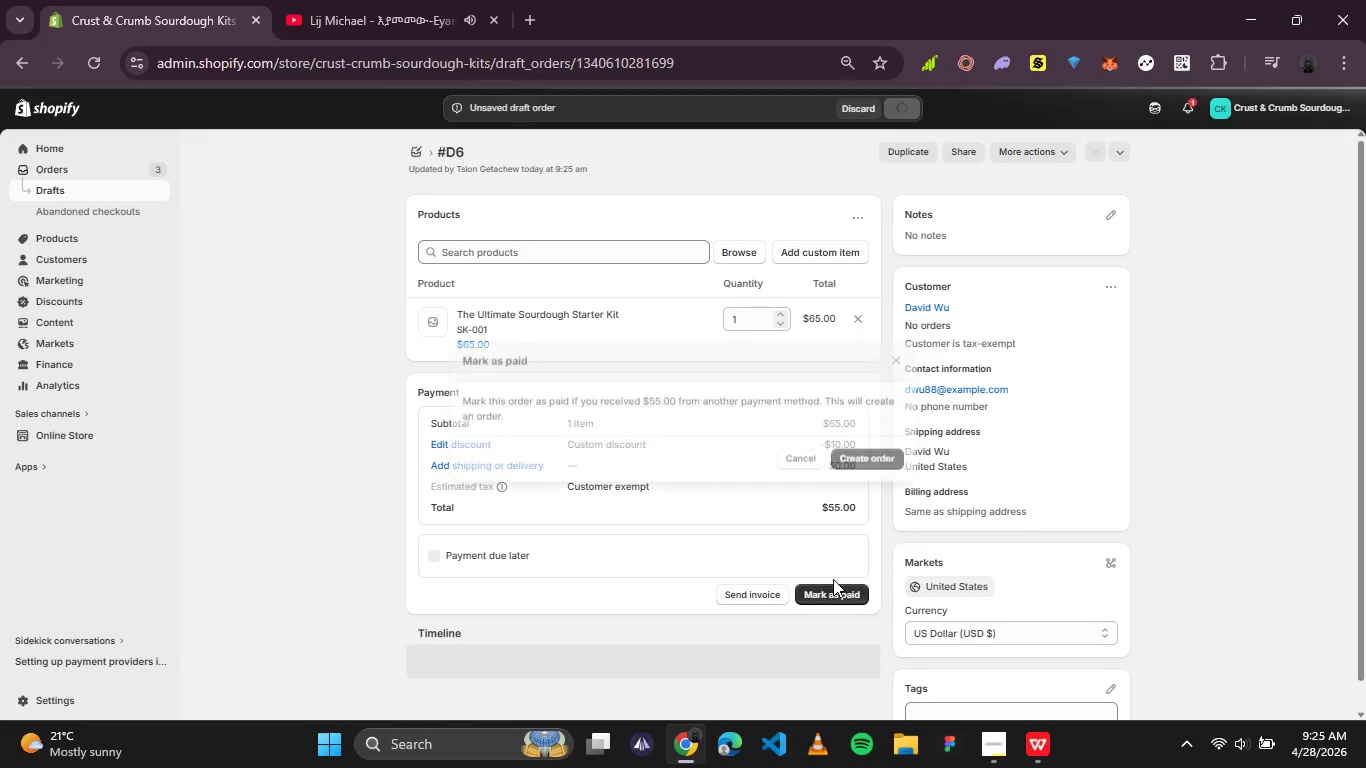 
wait(5.23)
 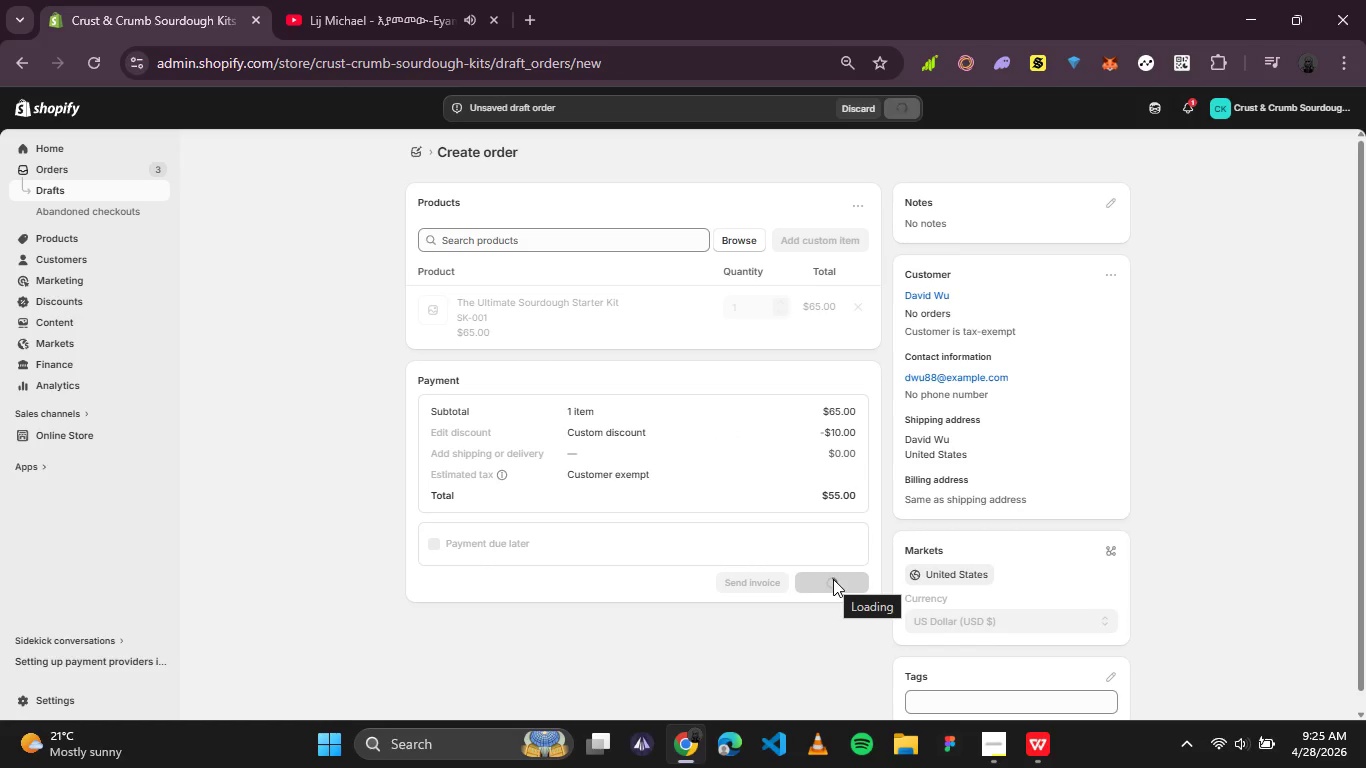 
left_click([886, 449])
 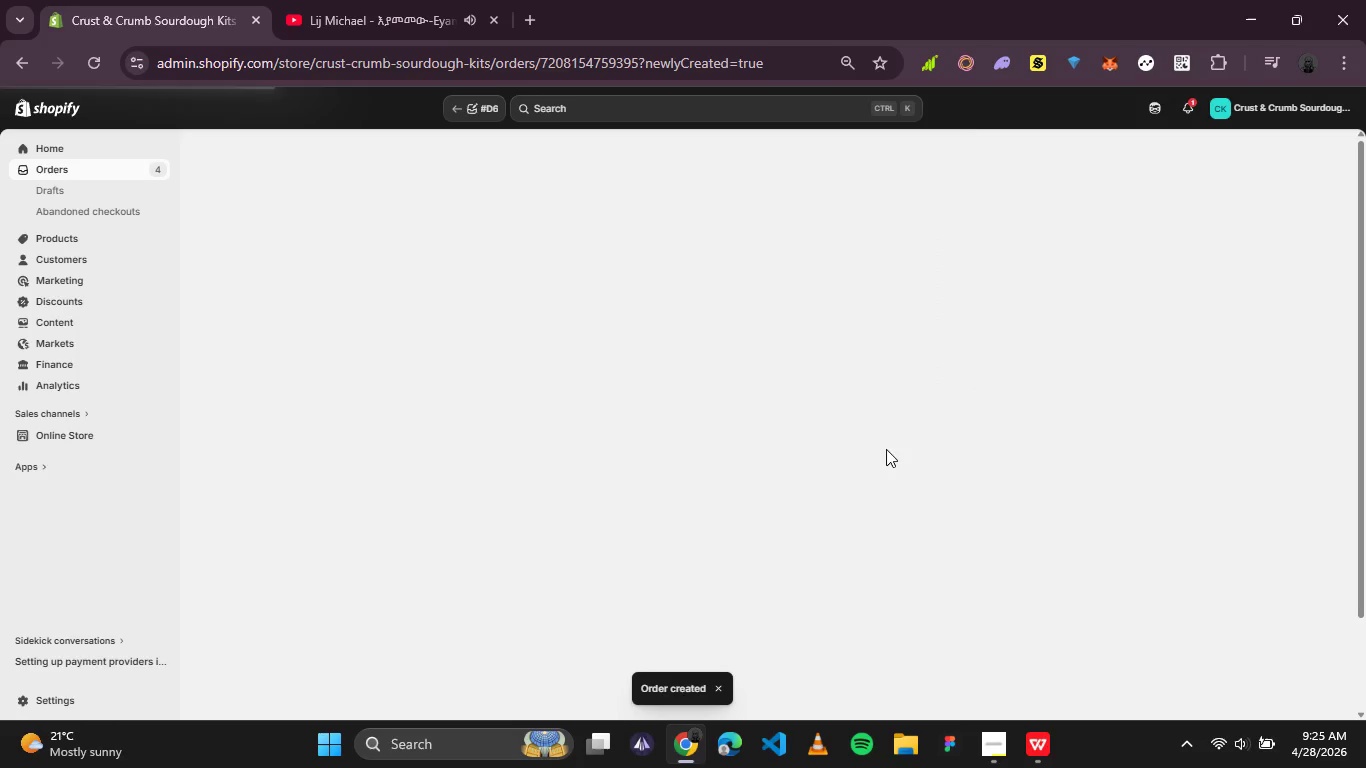 
wait(5.8)
 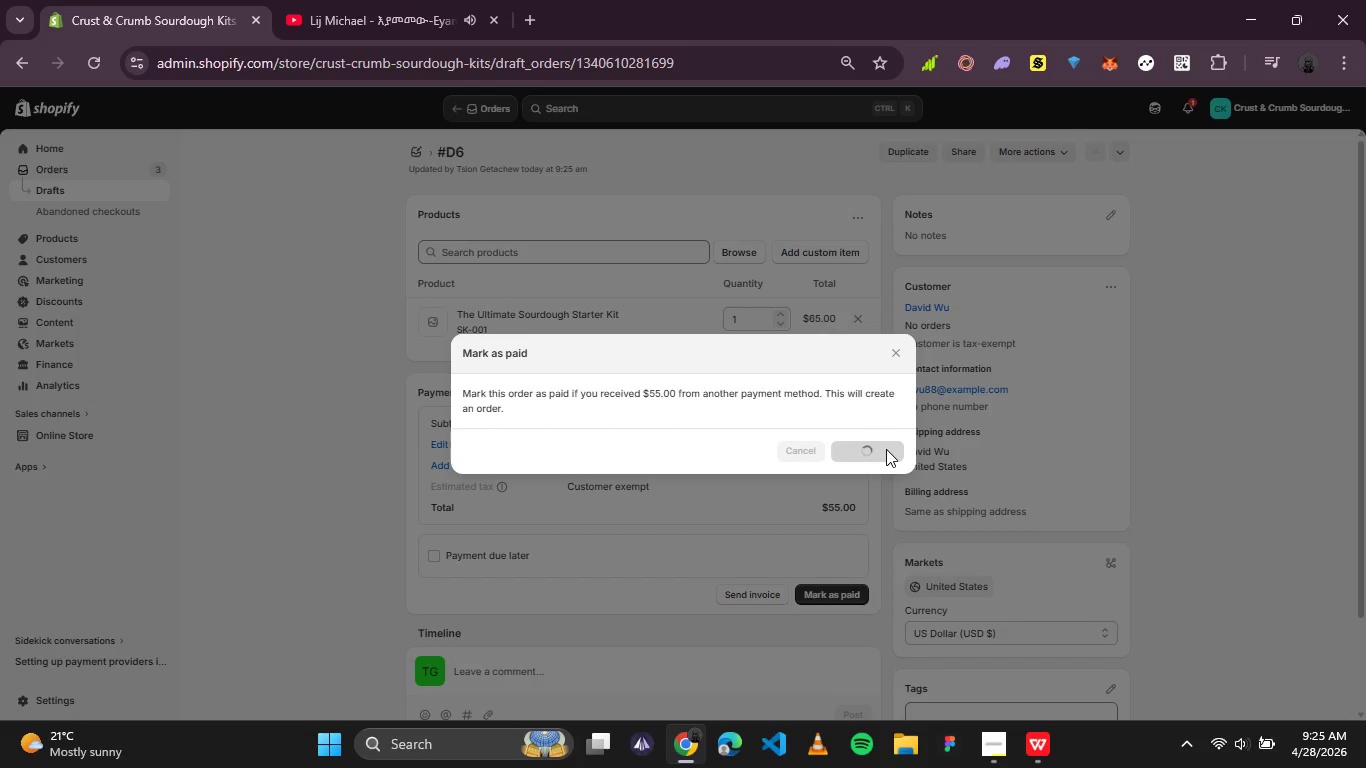 
left_click([34, 168])
 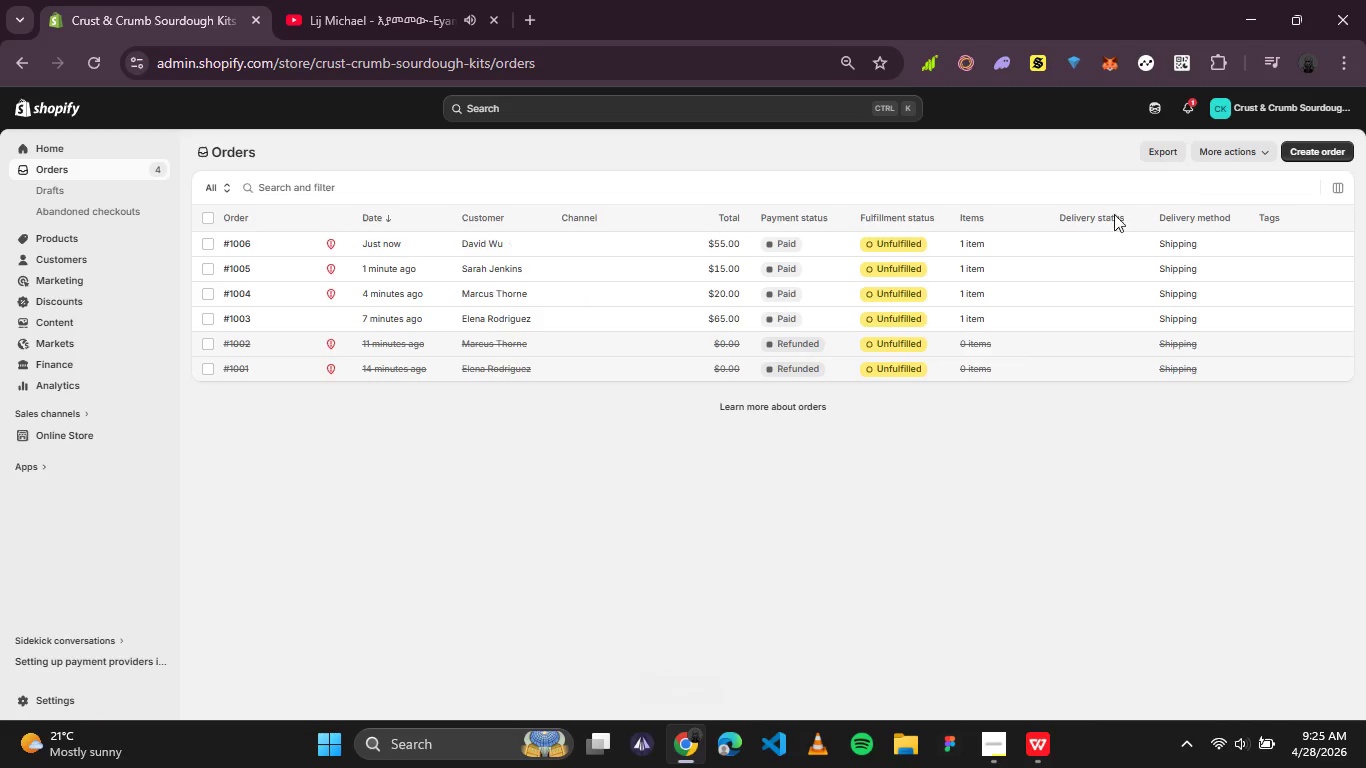 
left_click([1299, 150])
 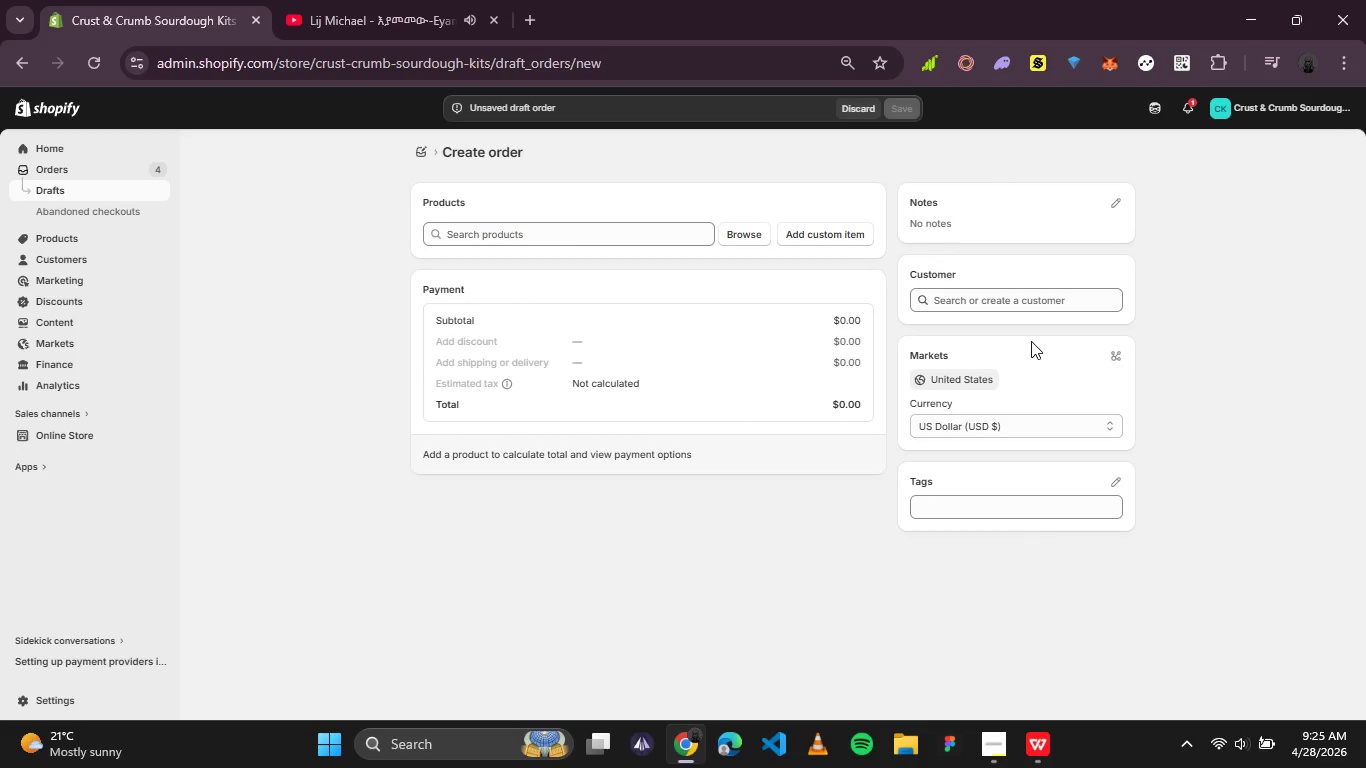 
wait(6.22)
 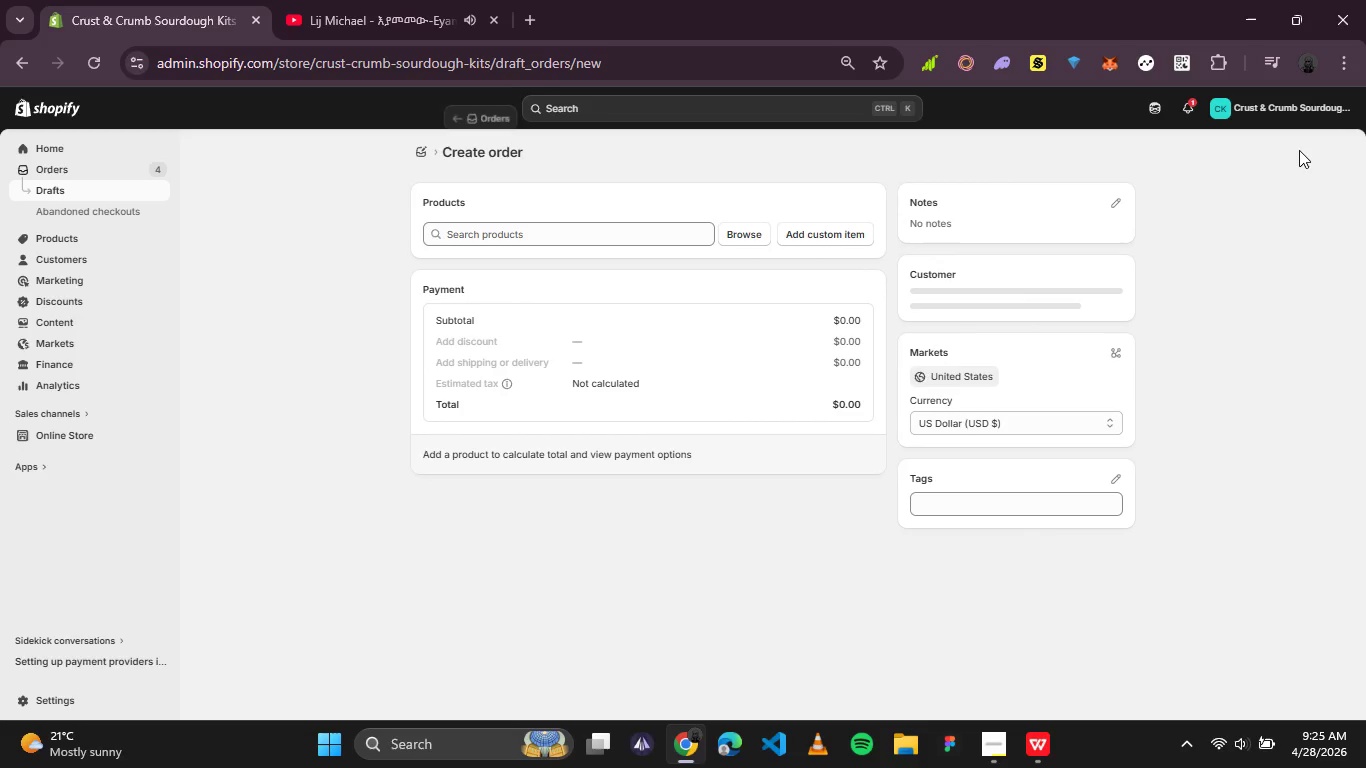 
mouse_move([750, 267])
 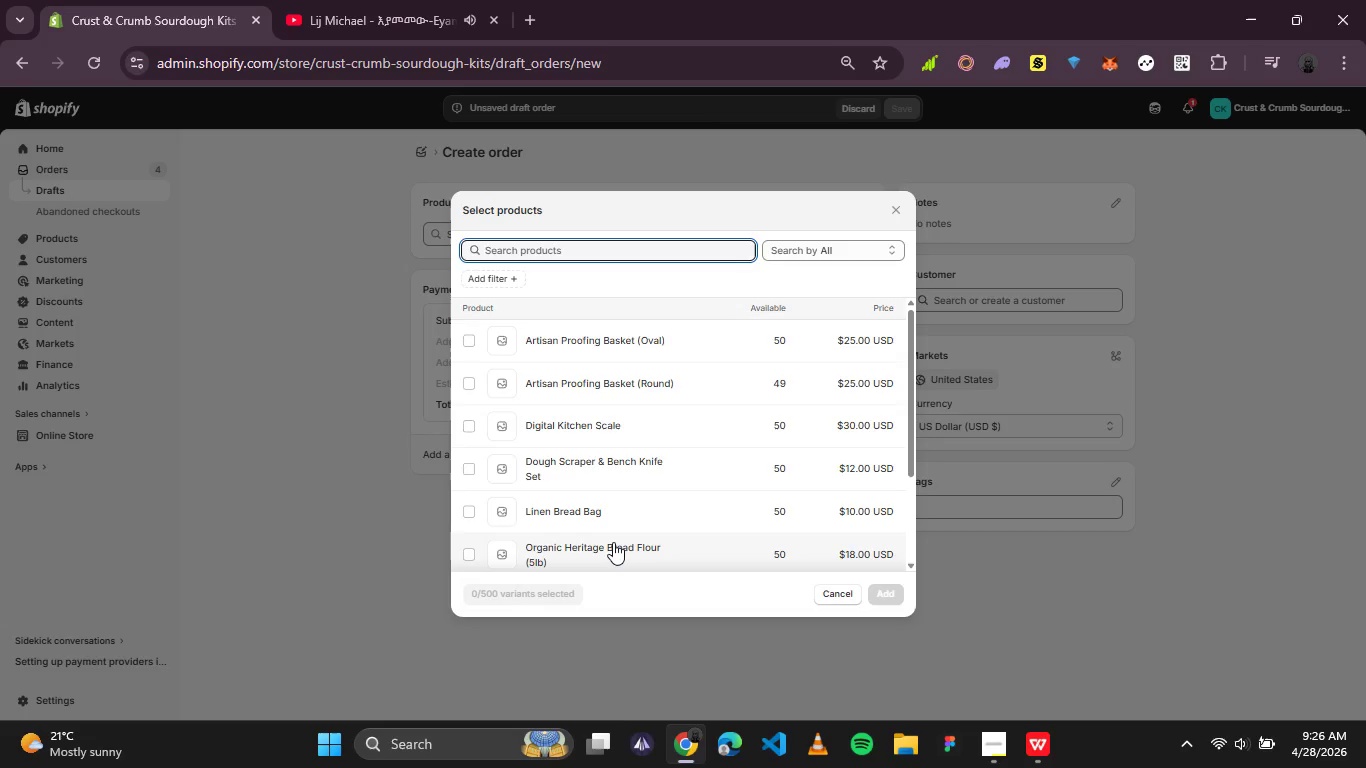 
left_click([613, 542])
 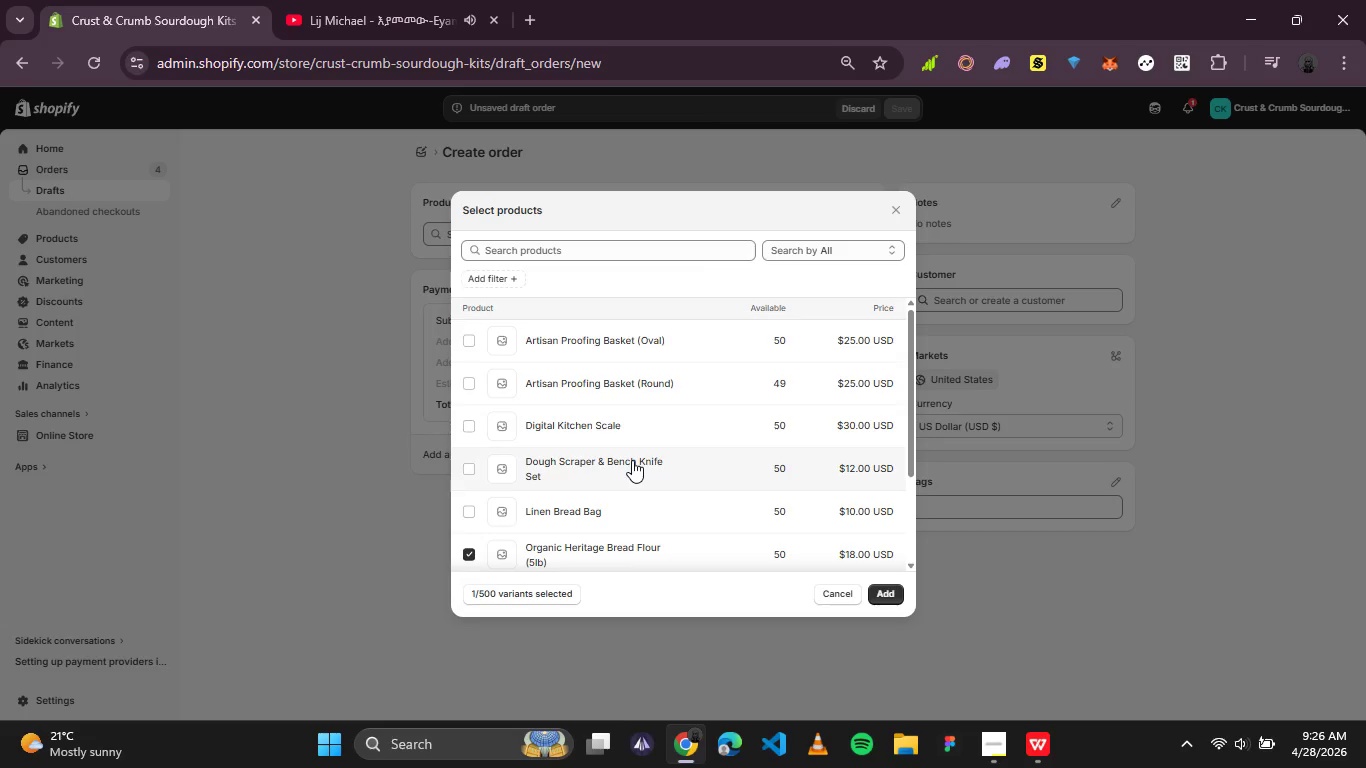 
scroll: coordinate [632, 460], scroll_direction: down, amount: 1.0
 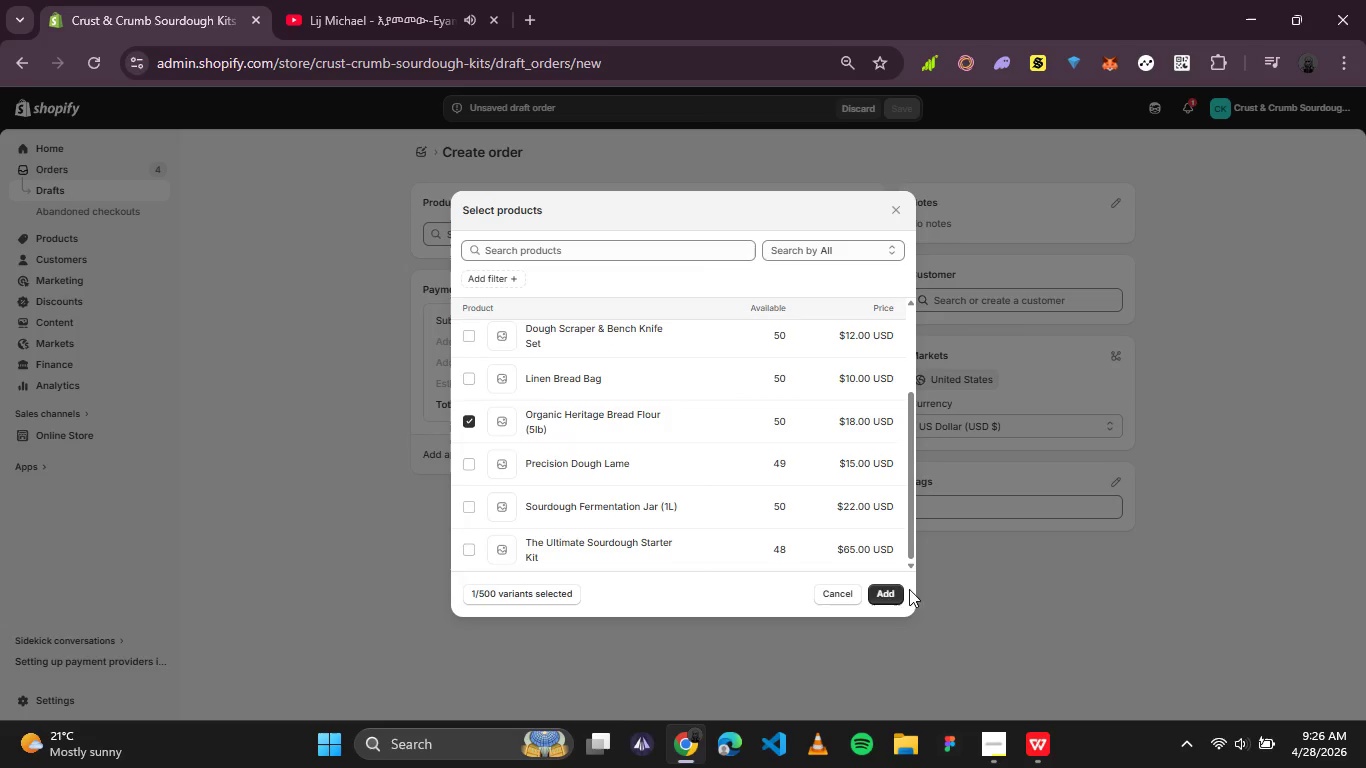 
left_click([886, 592])
 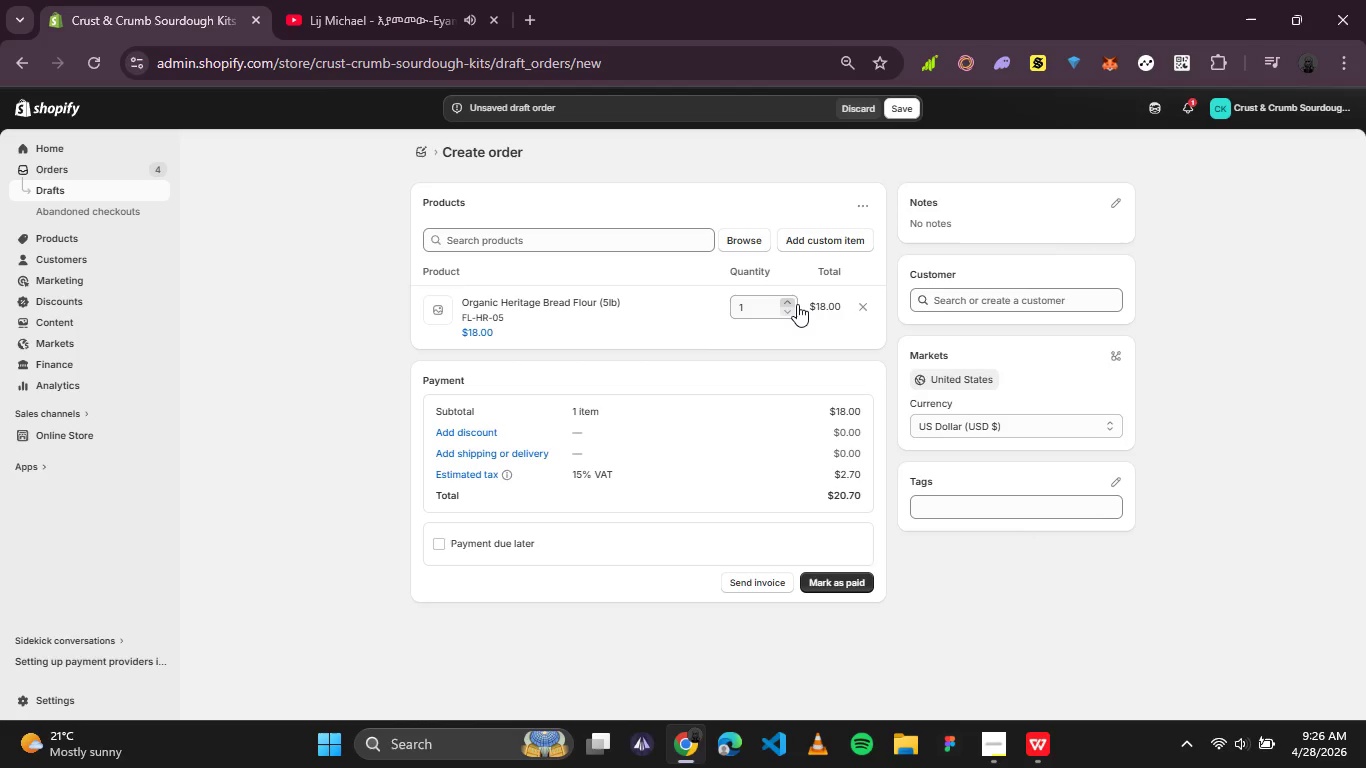 
double_click([787, 301])
 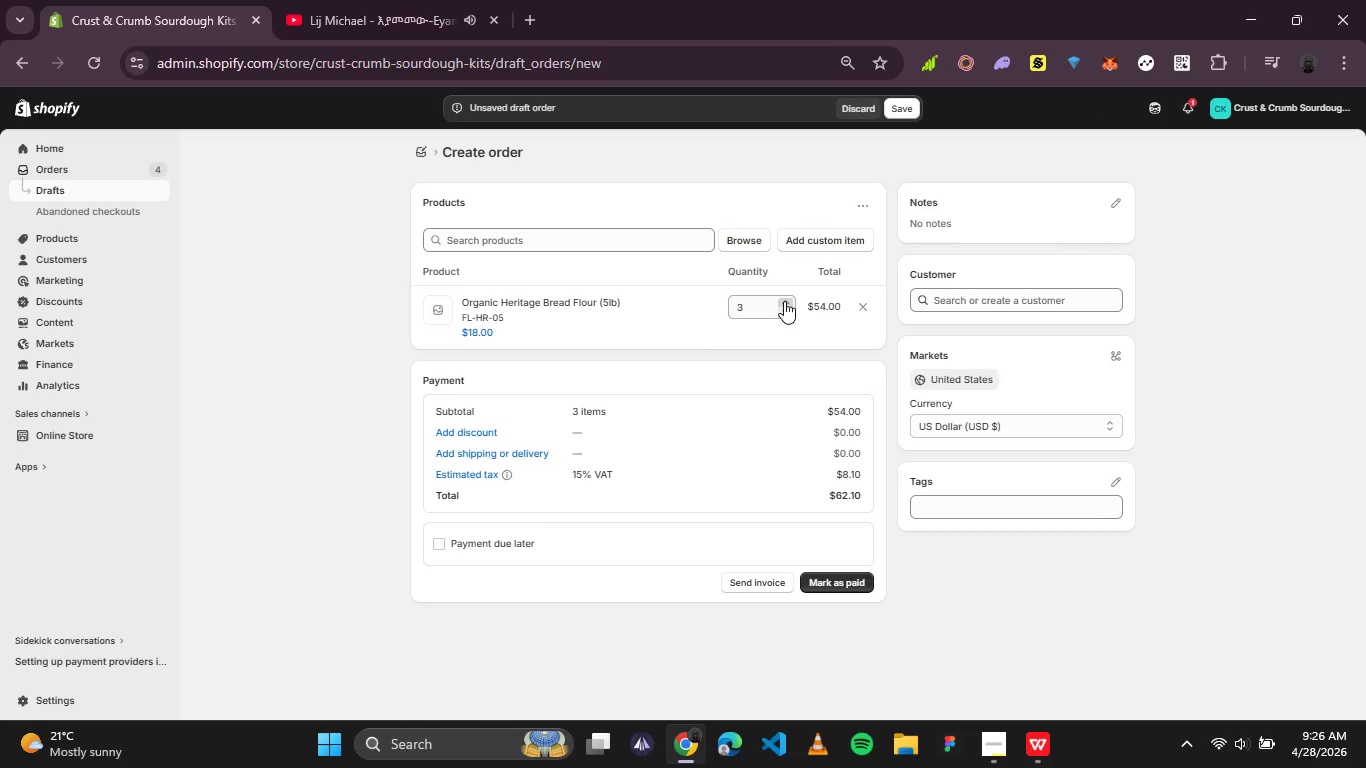 
wait(10.89)
 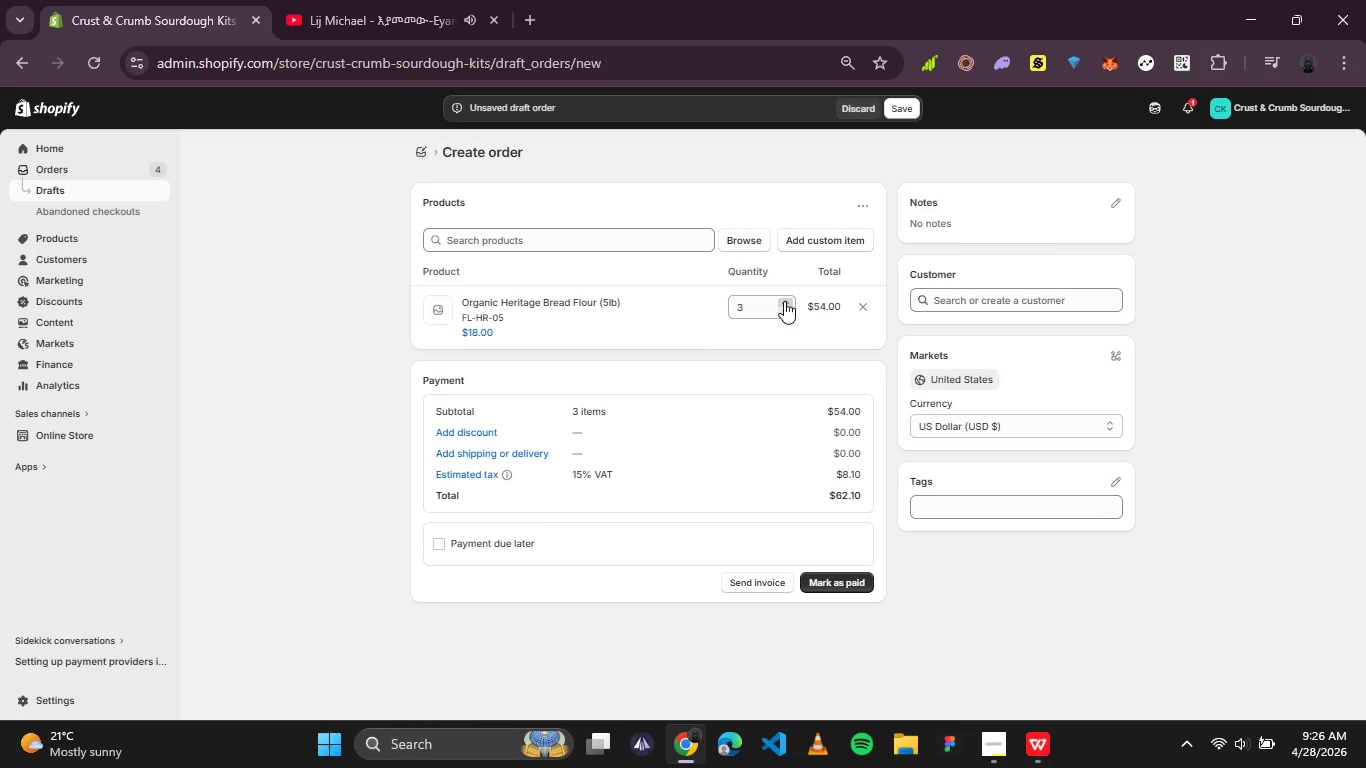 
left_click([1000, 303])
 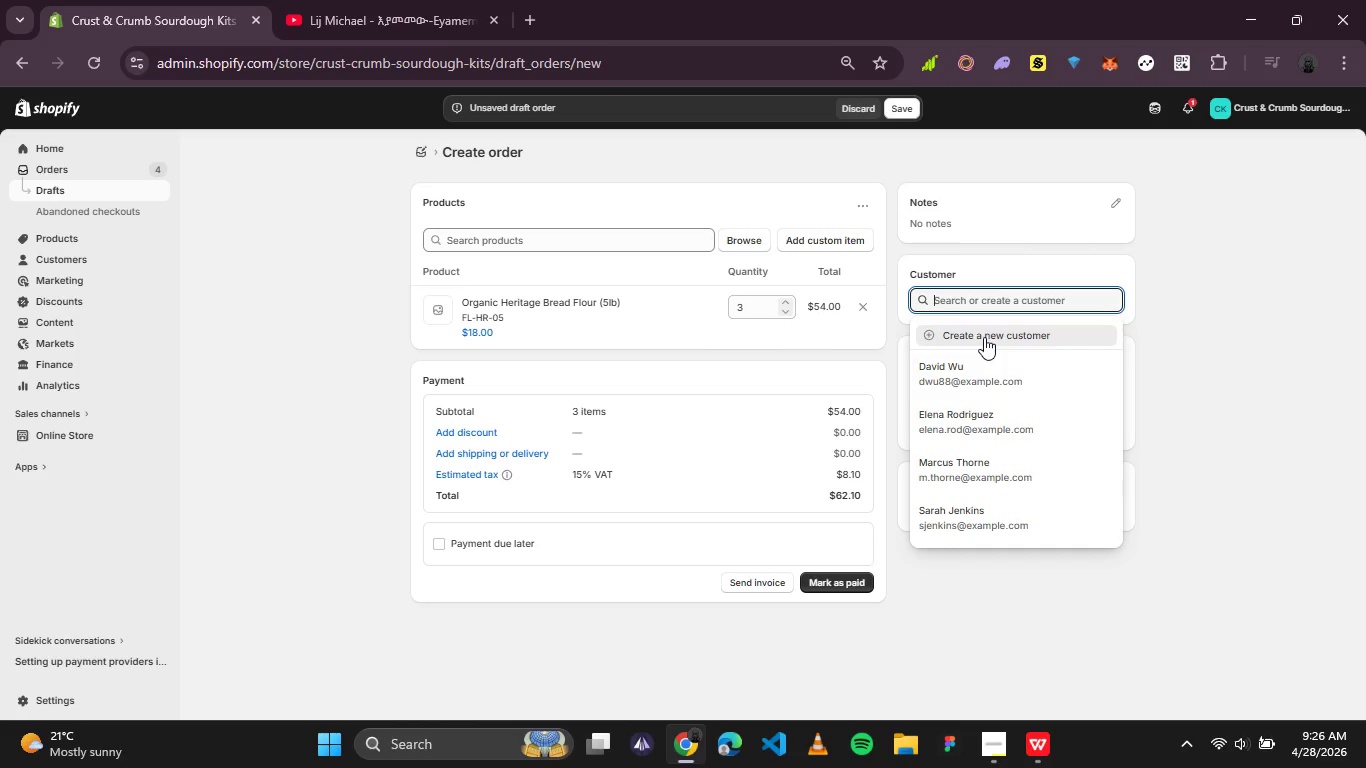 
left_click([984, 337])
 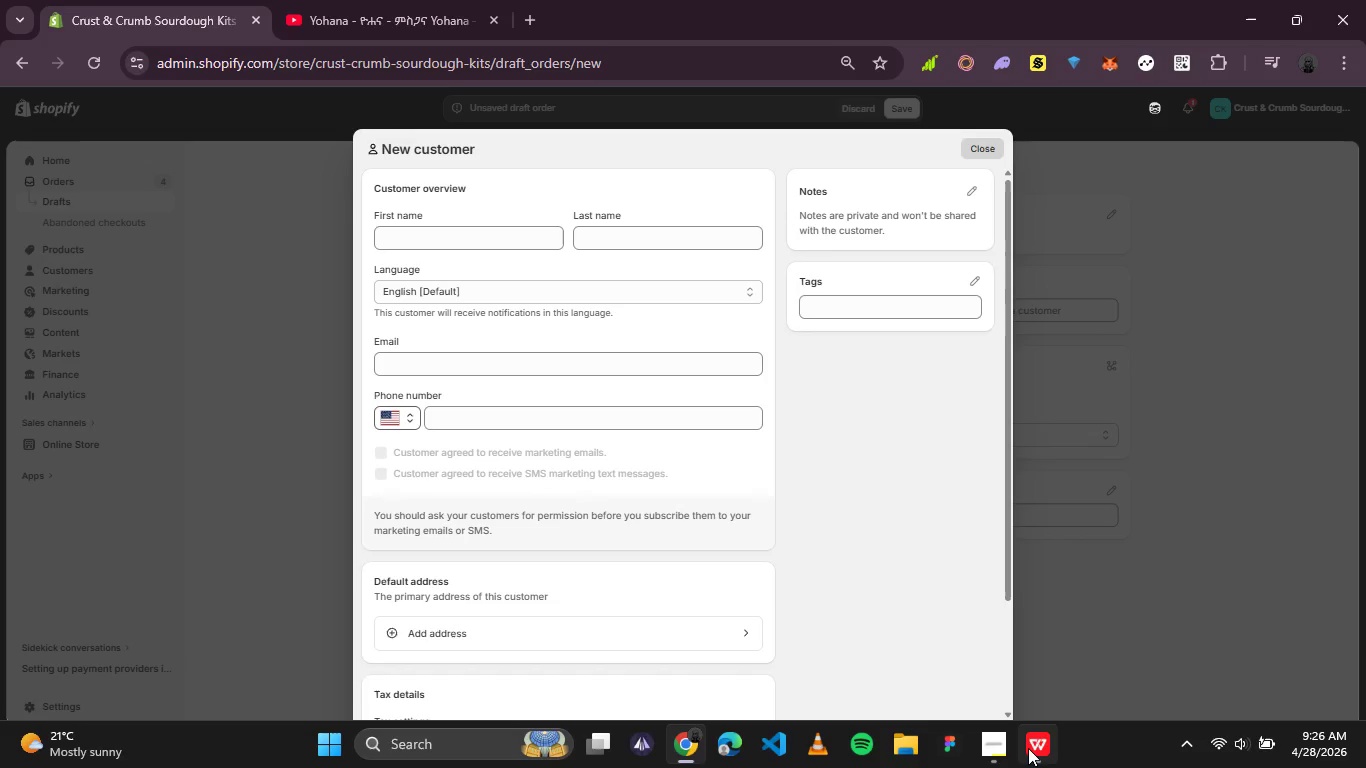 
left_click([1028, 748])
 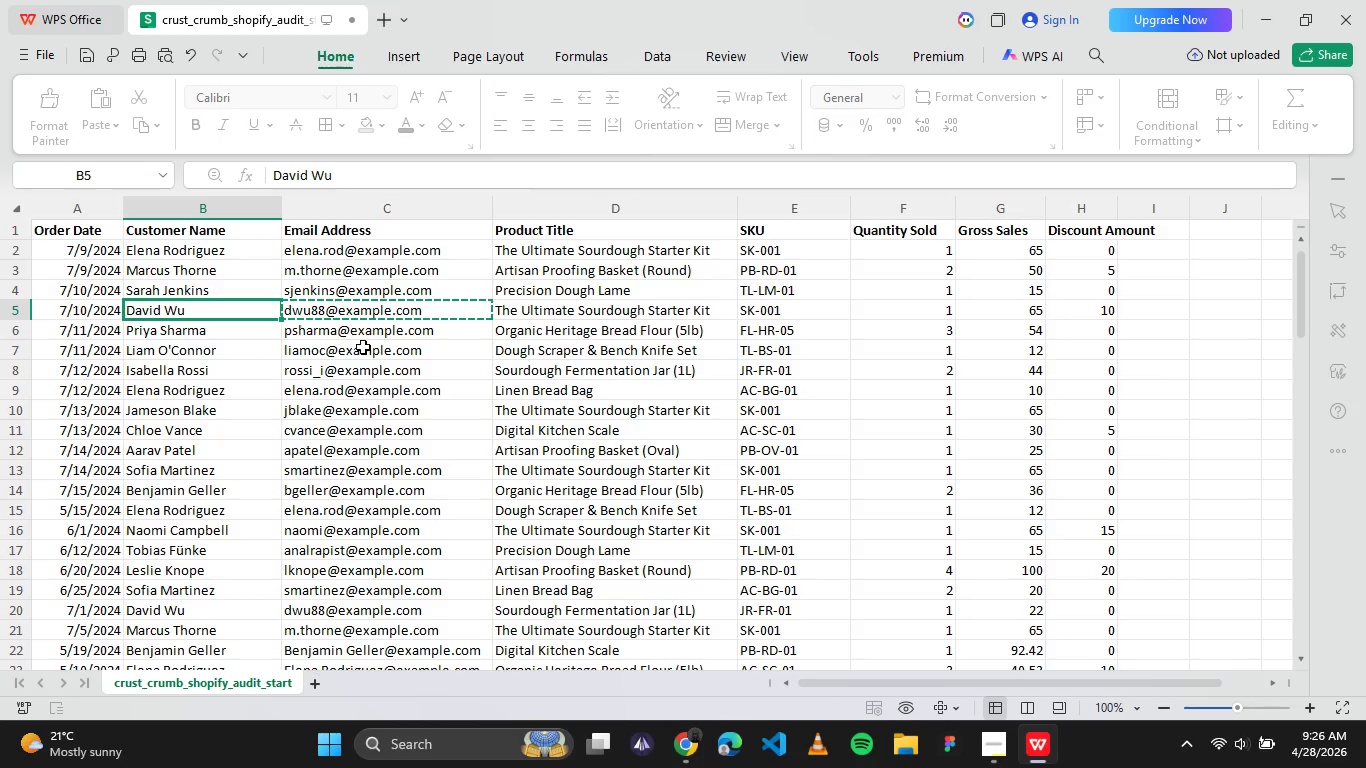 
left_click([372, 332])
 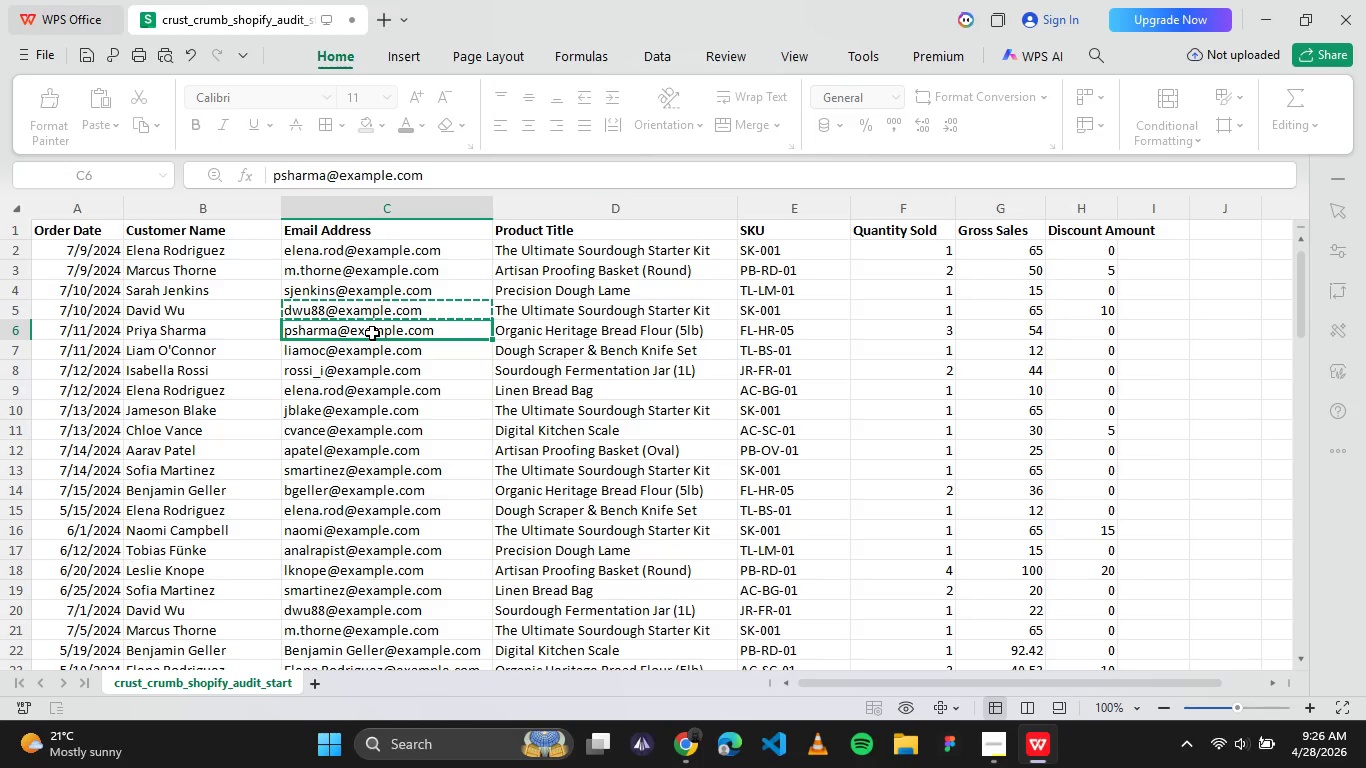 
key(Control+C)
 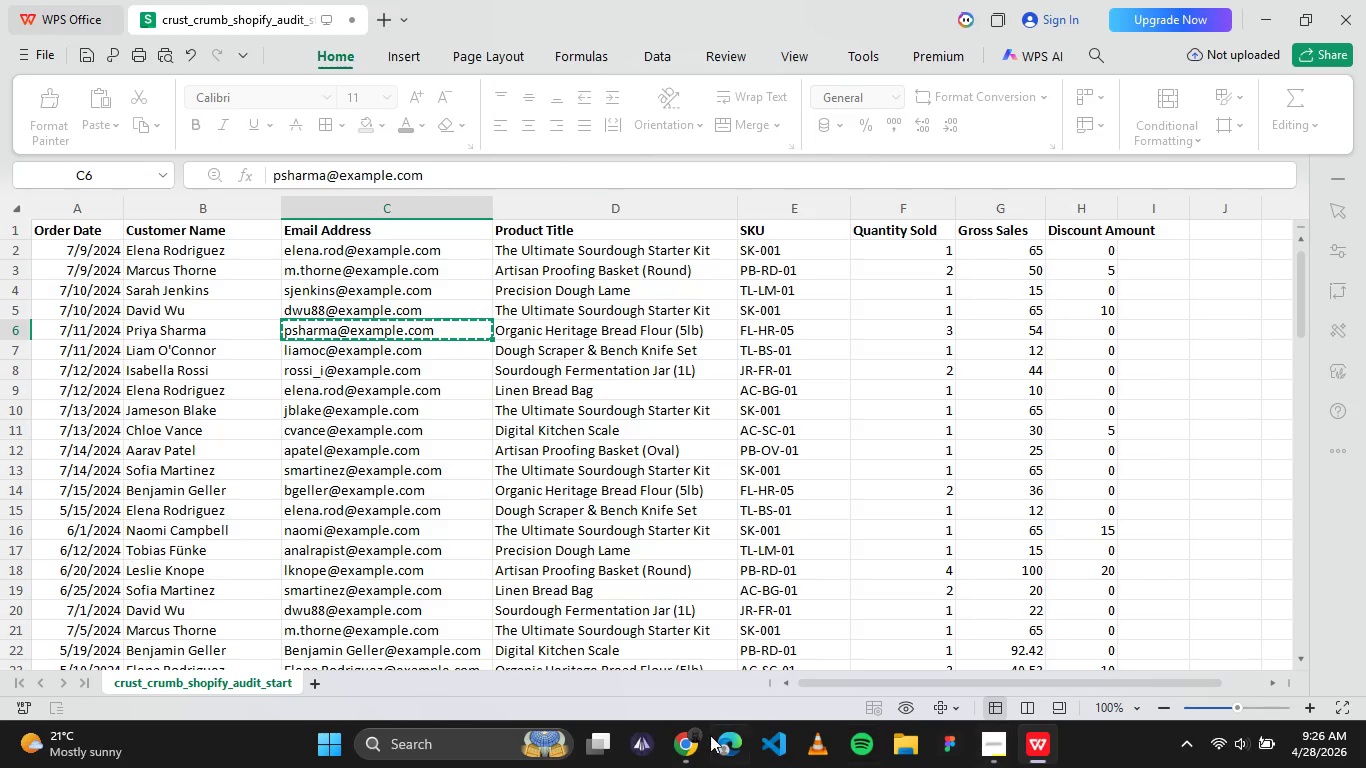 
left_click([700, 737])
 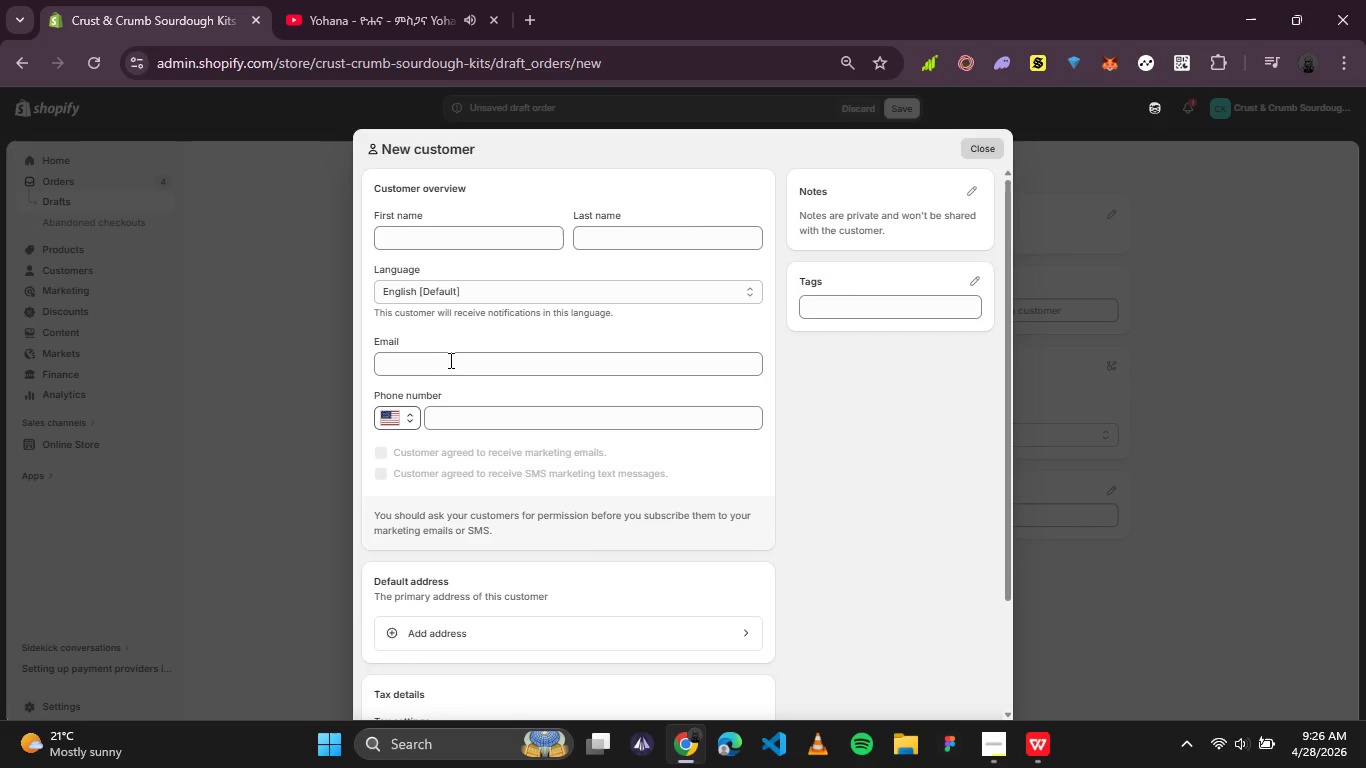 
left_click([446, 361])
 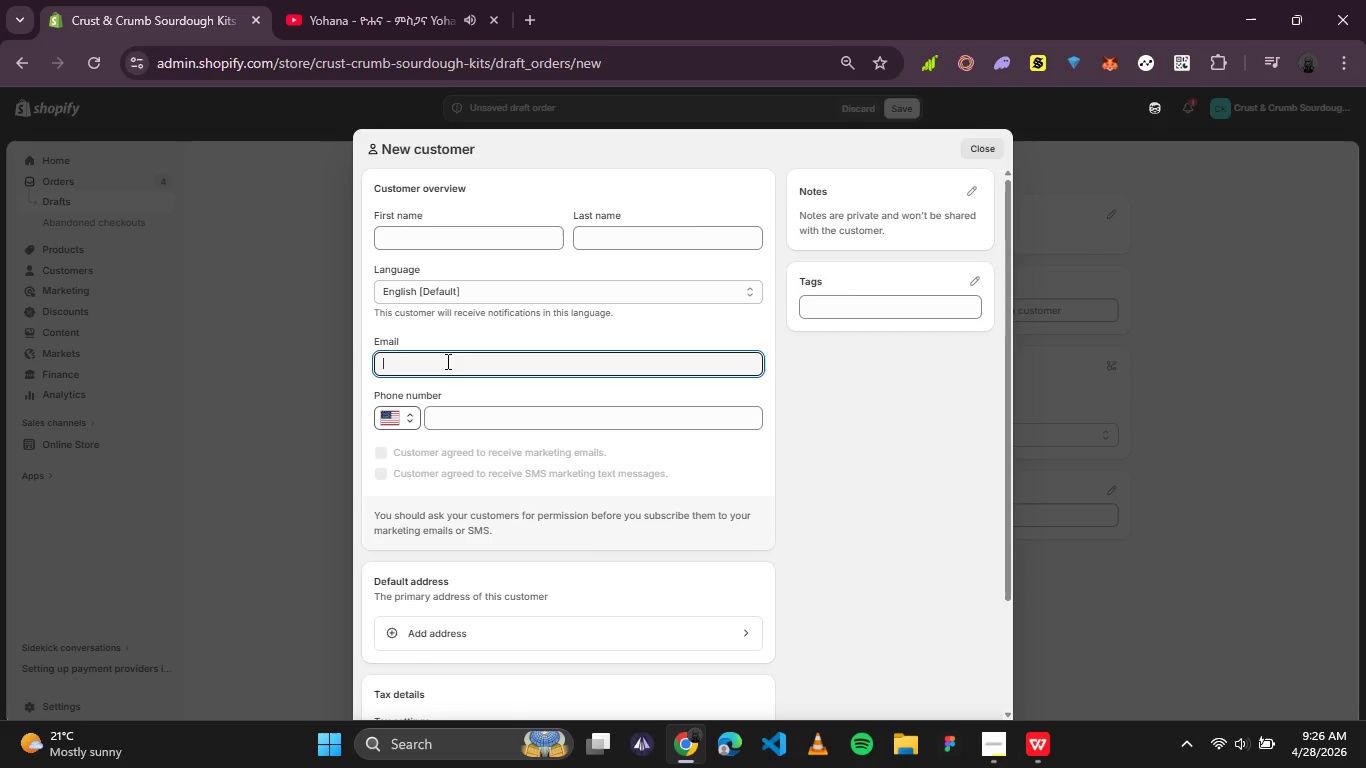 
key(Control+V)
 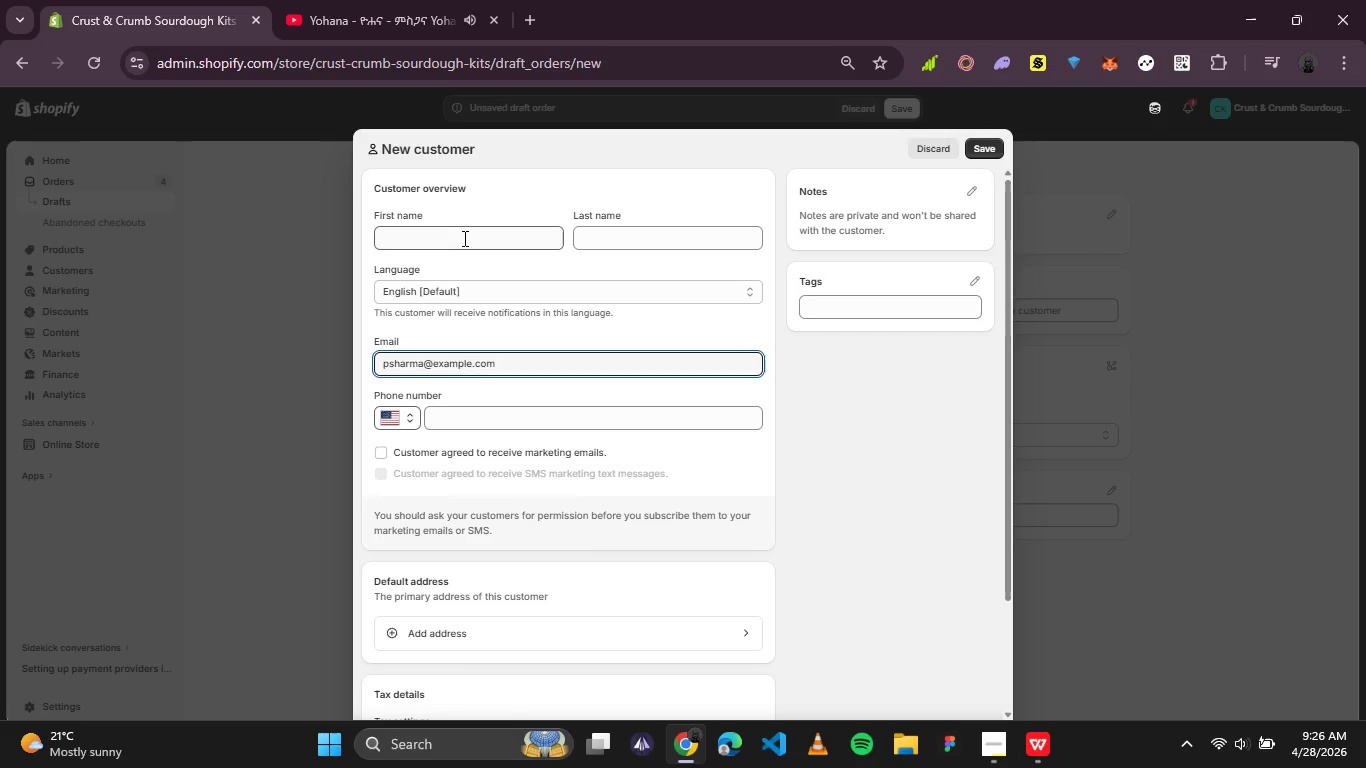 
left_click([470, 230])
 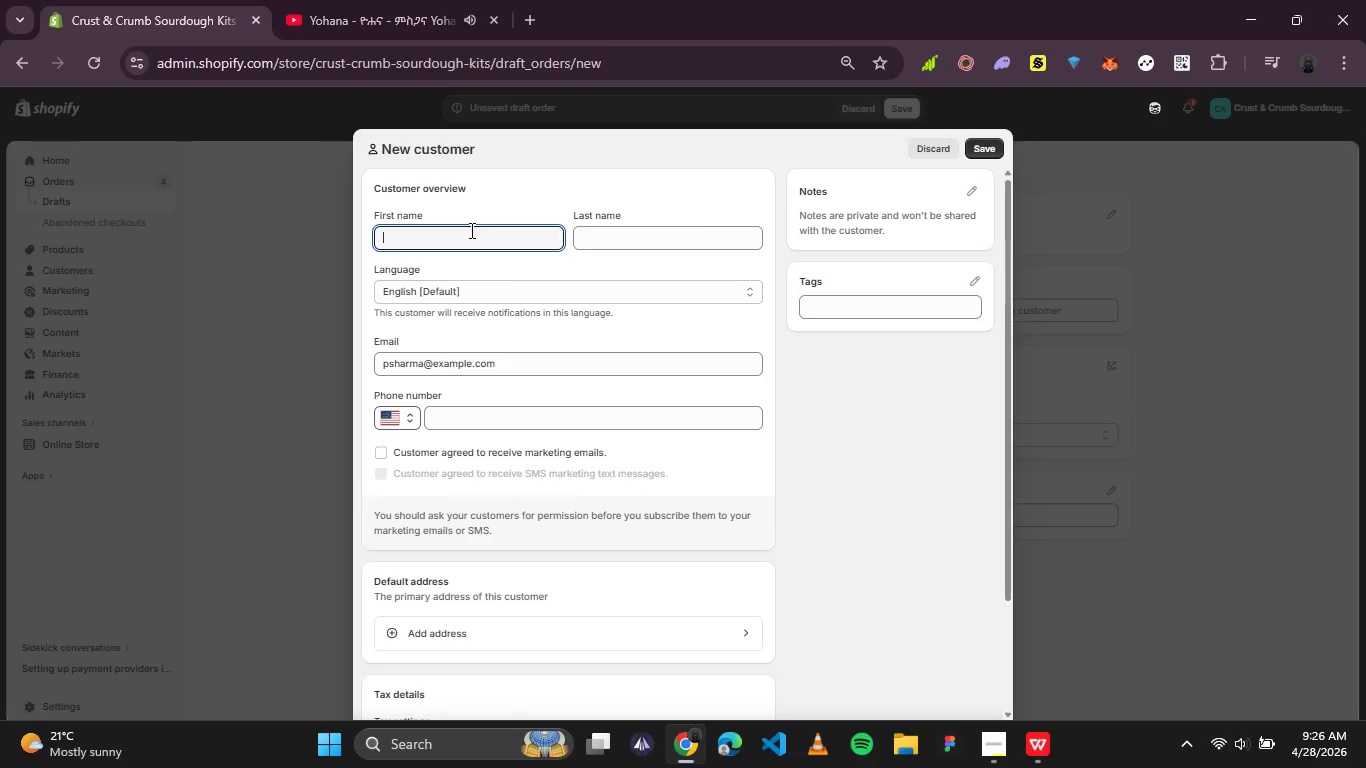 
type(Priya)
key(Tab)
type(Sharma)
 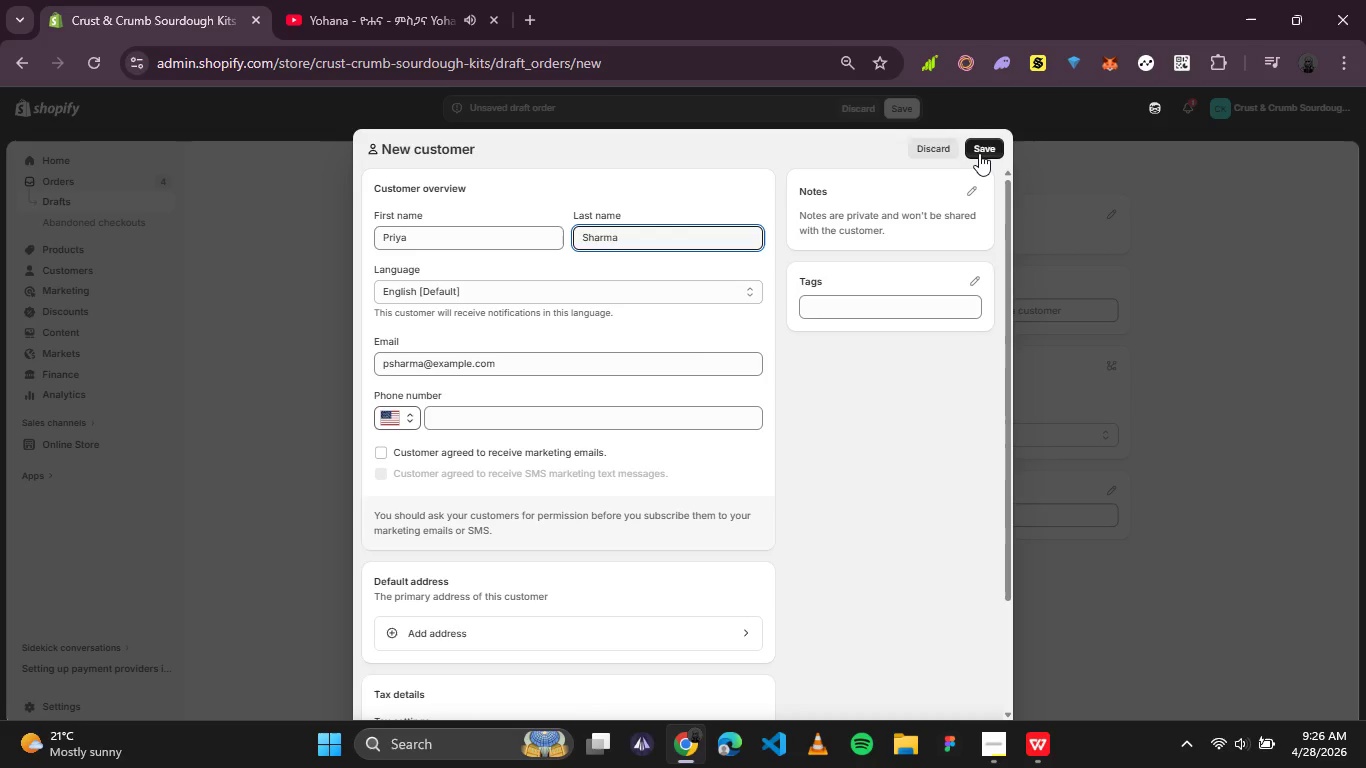 
left_click([979, 153])
 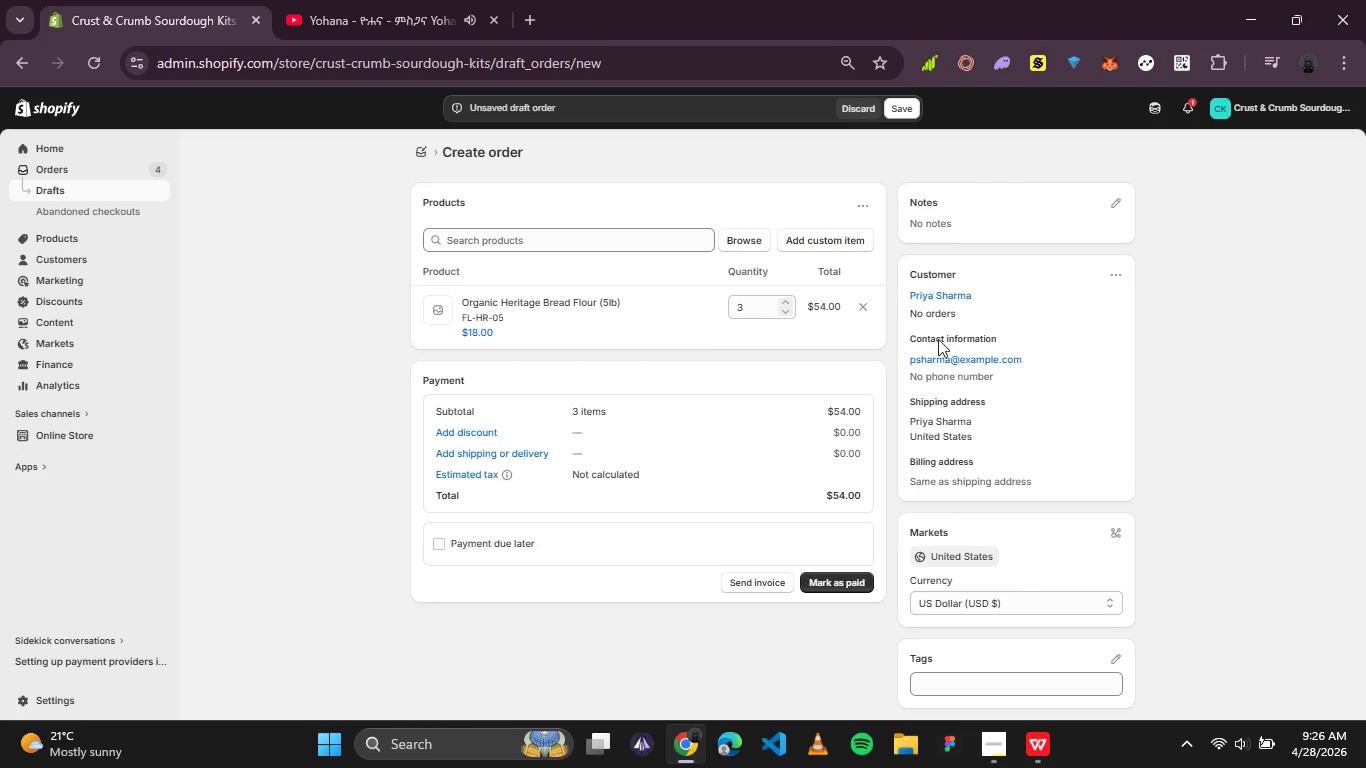 
wait(12.16)
 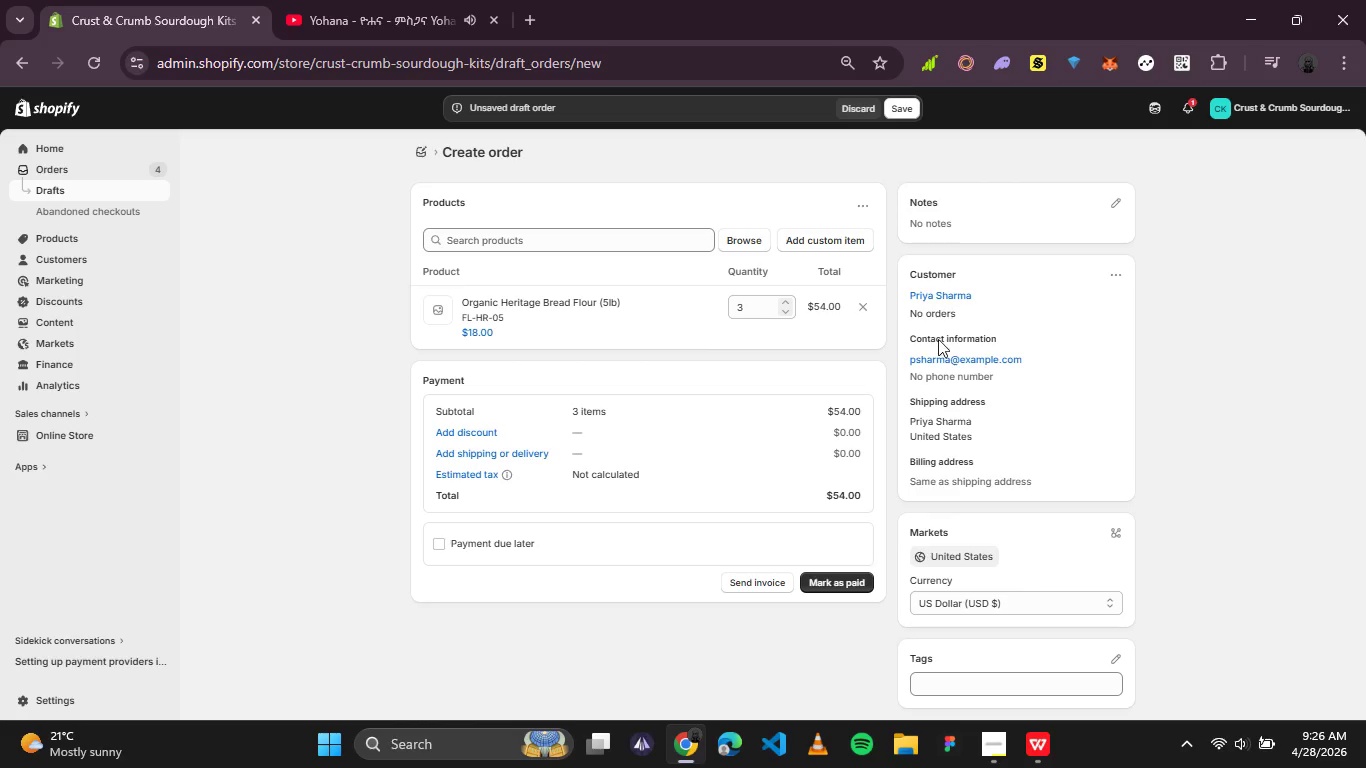 
left_click([854, 585])
 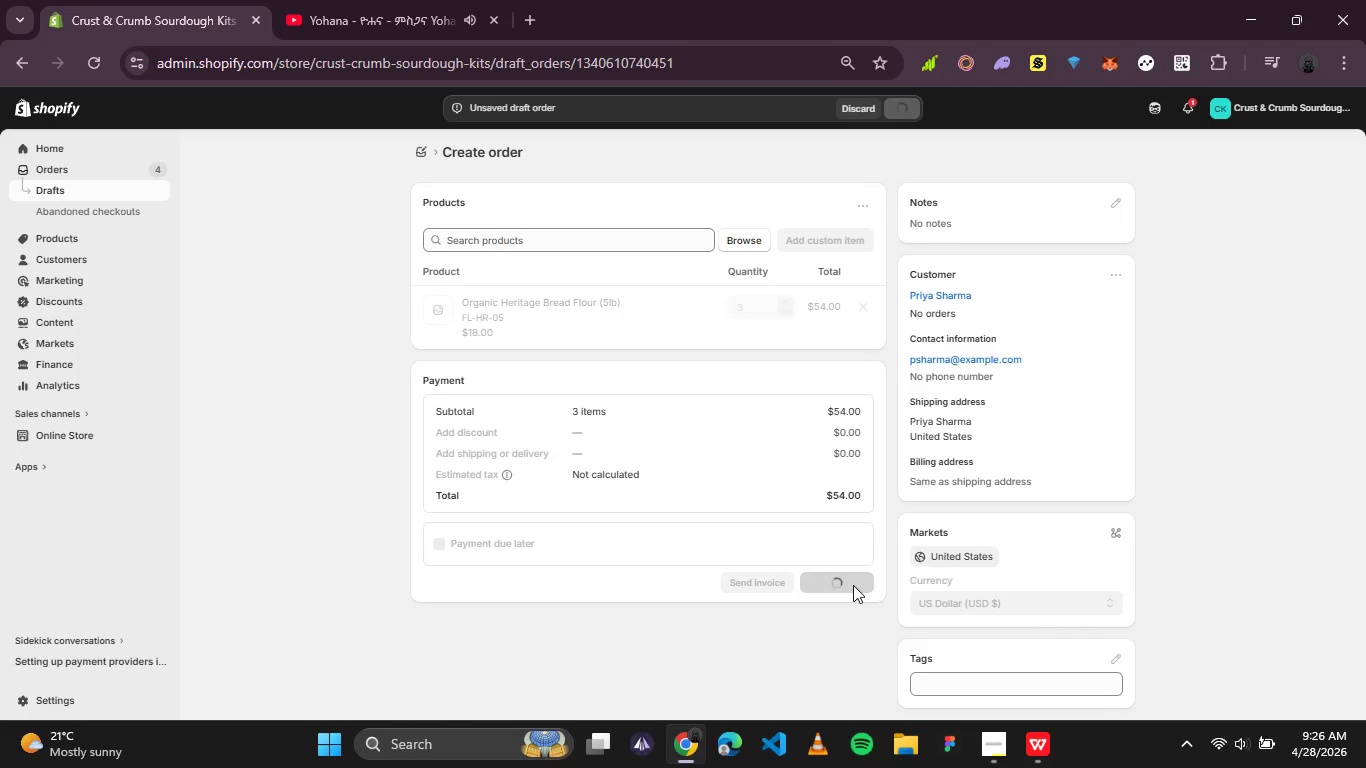 
wait(8.97)
 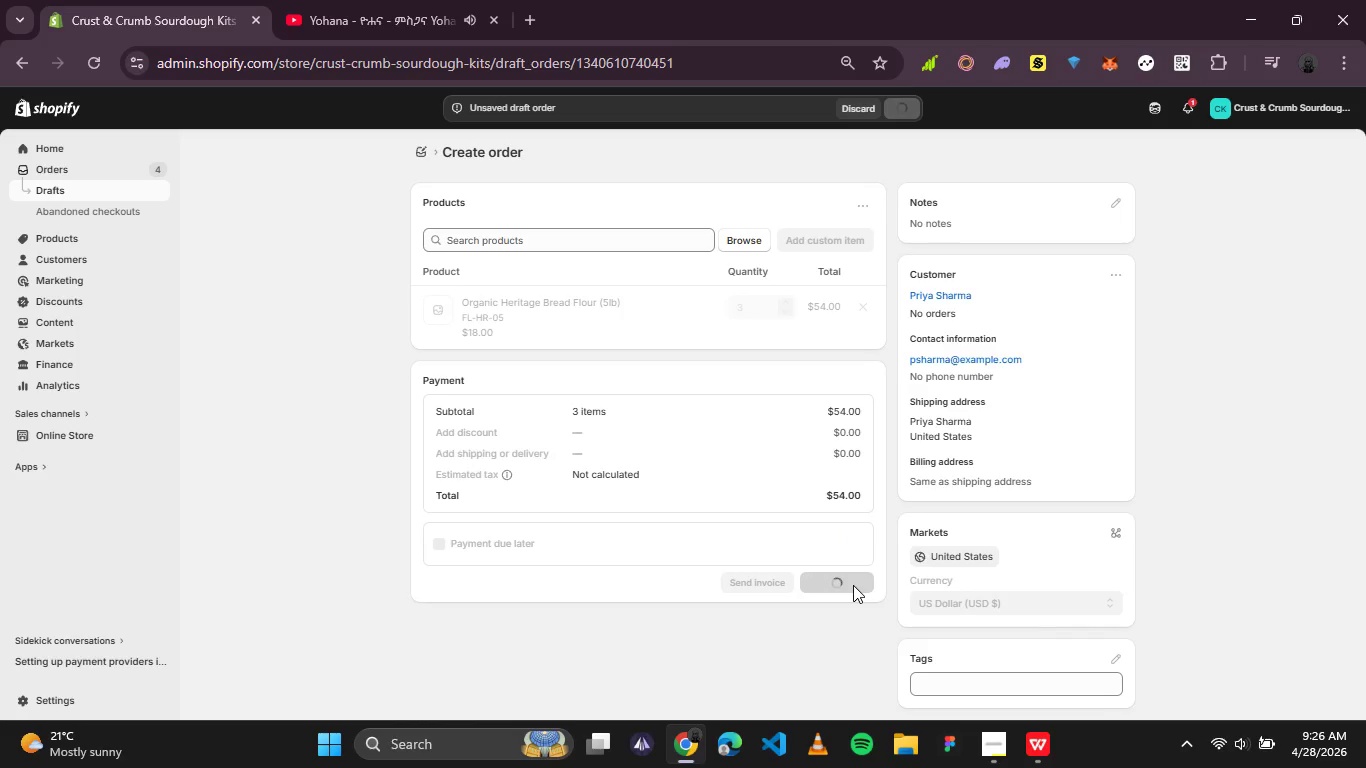 
left_click([854, 448])
 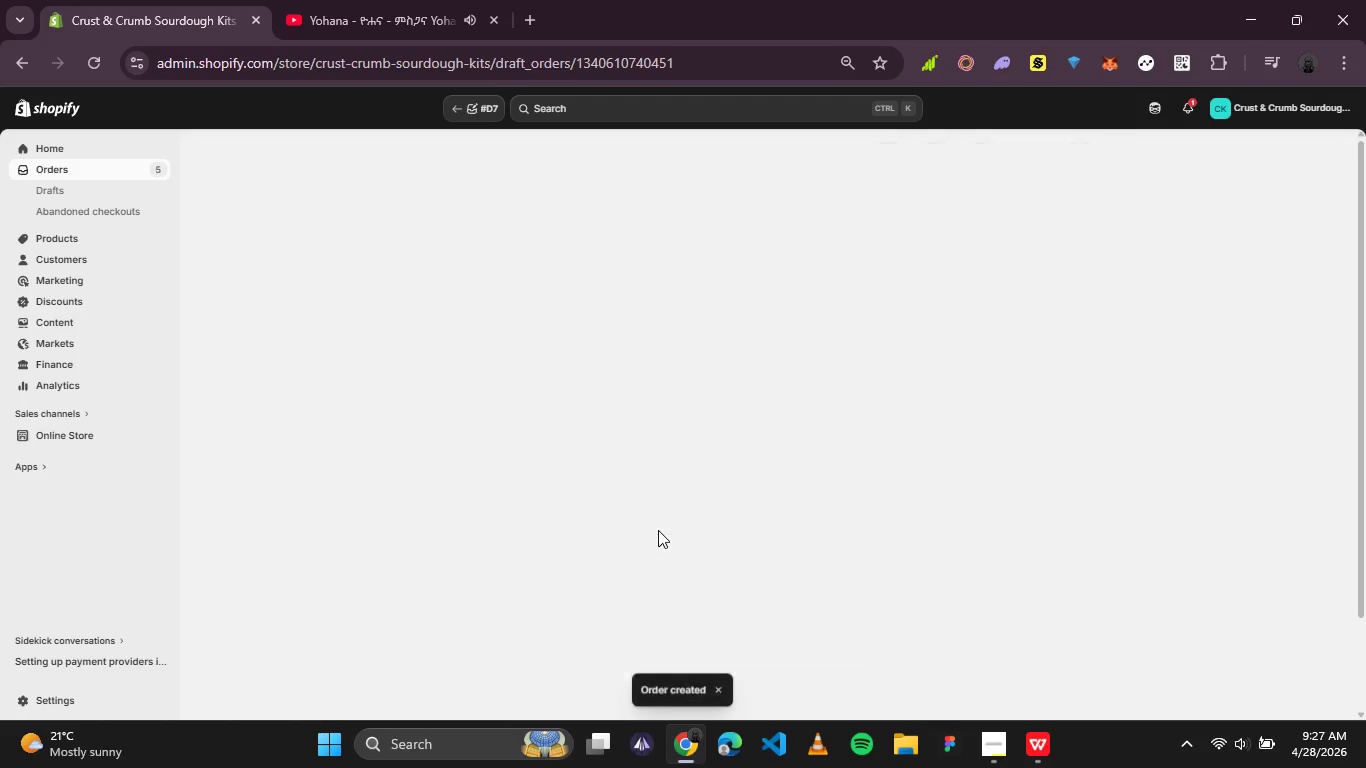 
wait(8.42)
 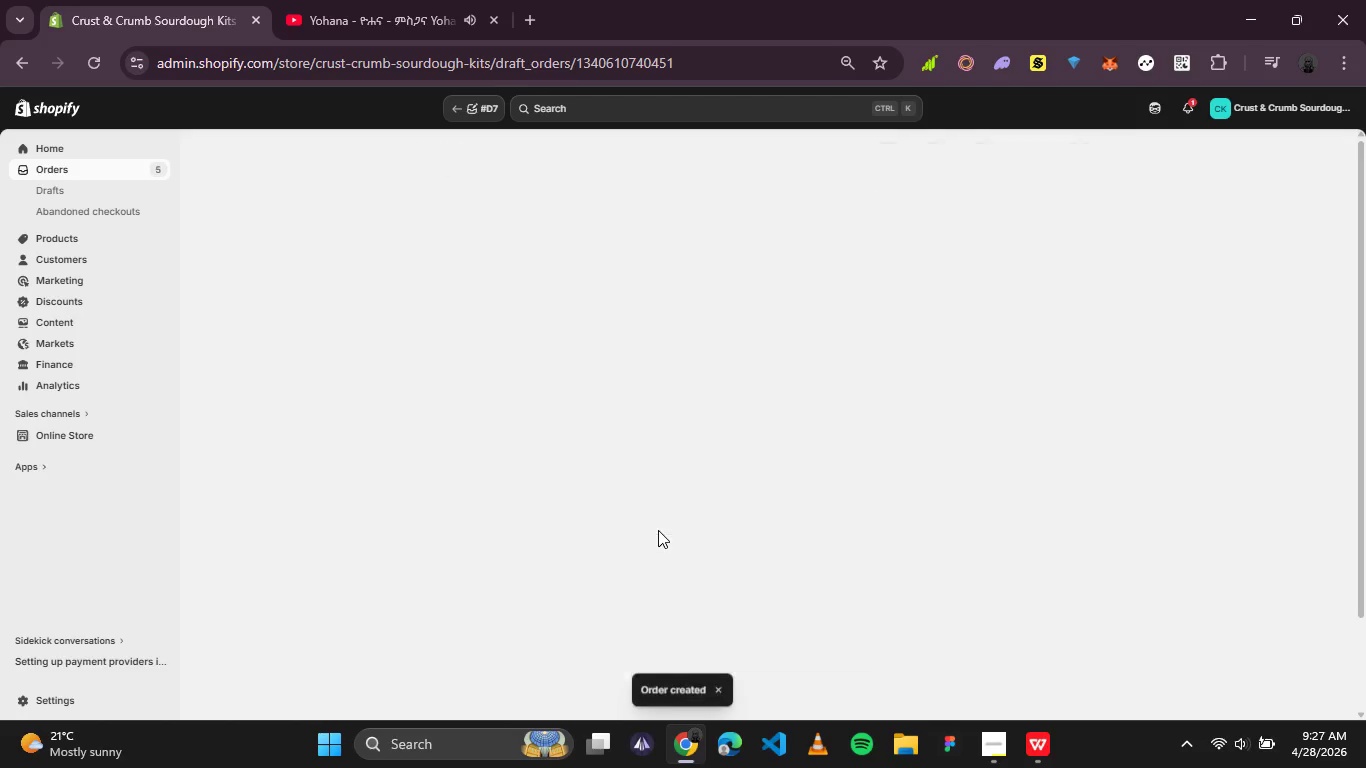 
left_click([97, 170])
 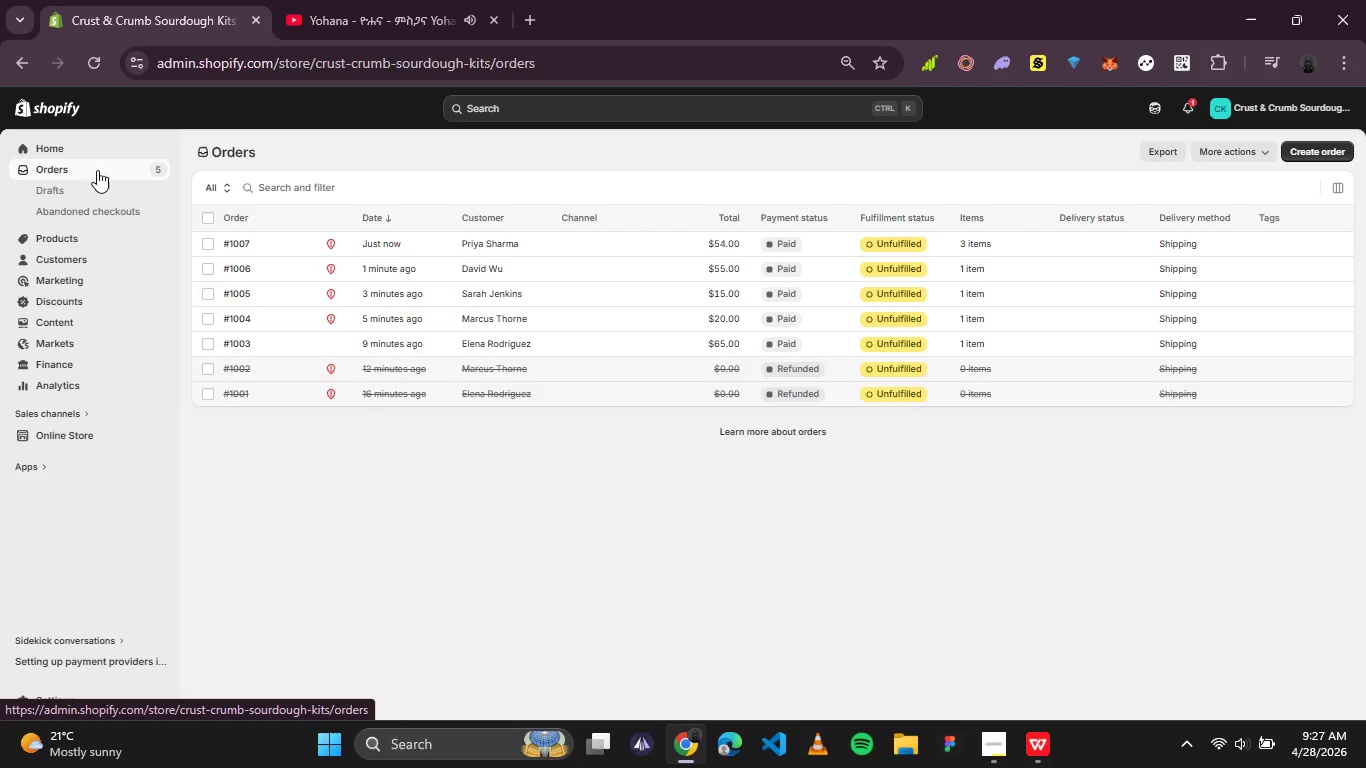 
left_click([1339, 153])
 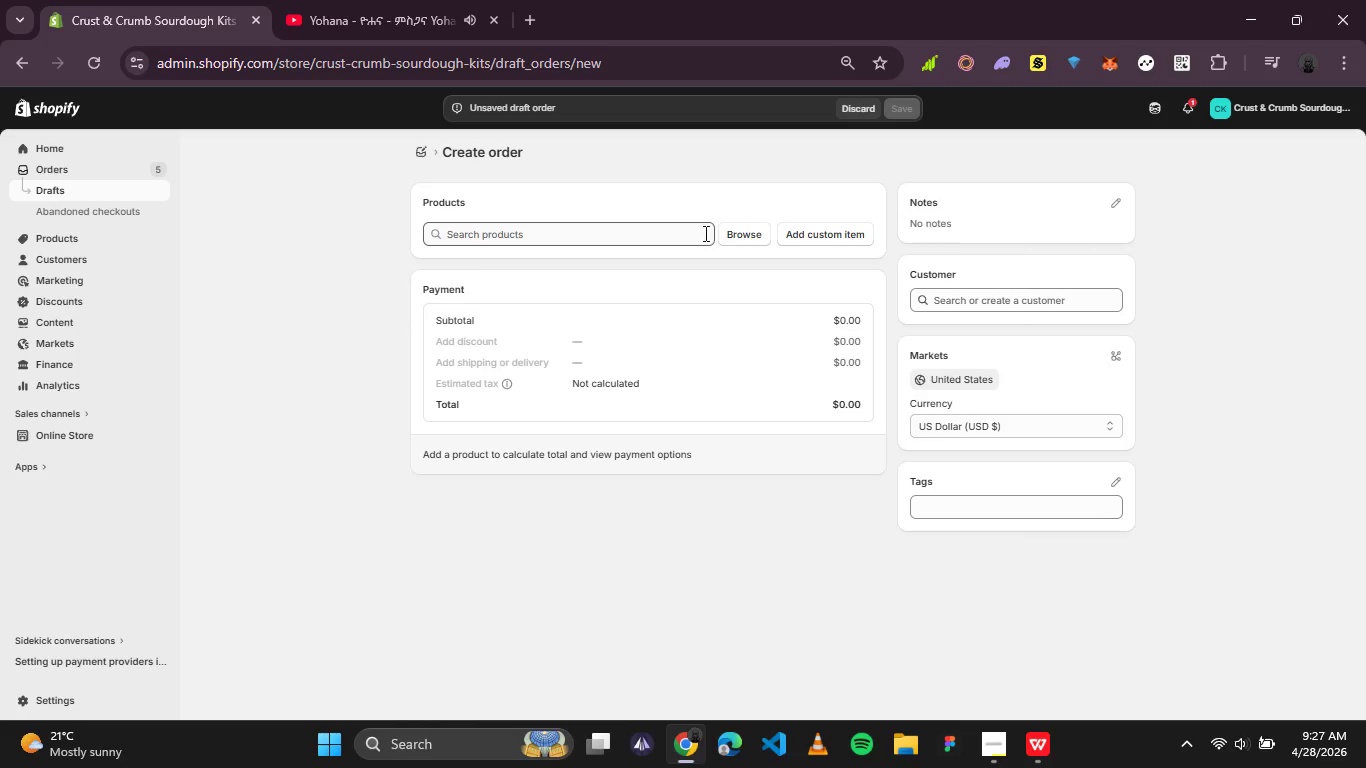 
left_click([739, 227])
 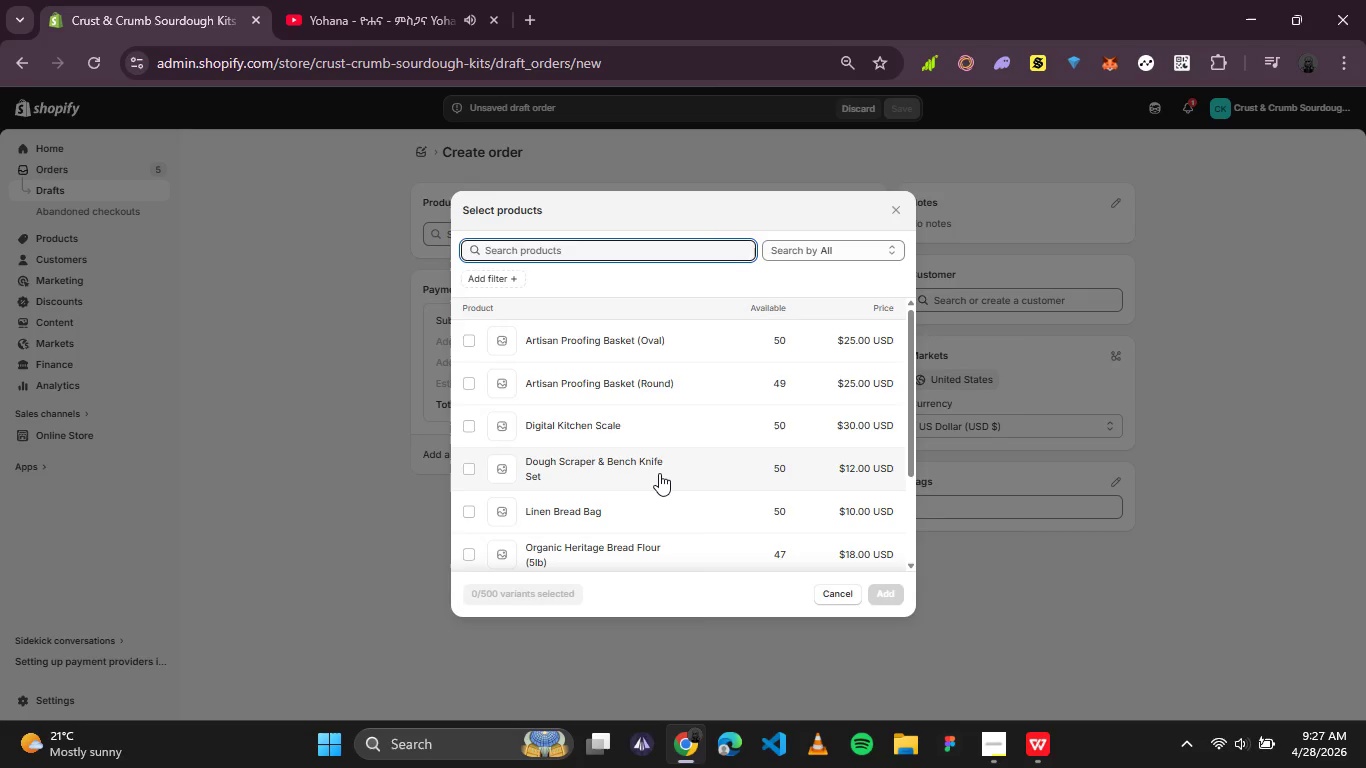 
left_click([659, 473])
 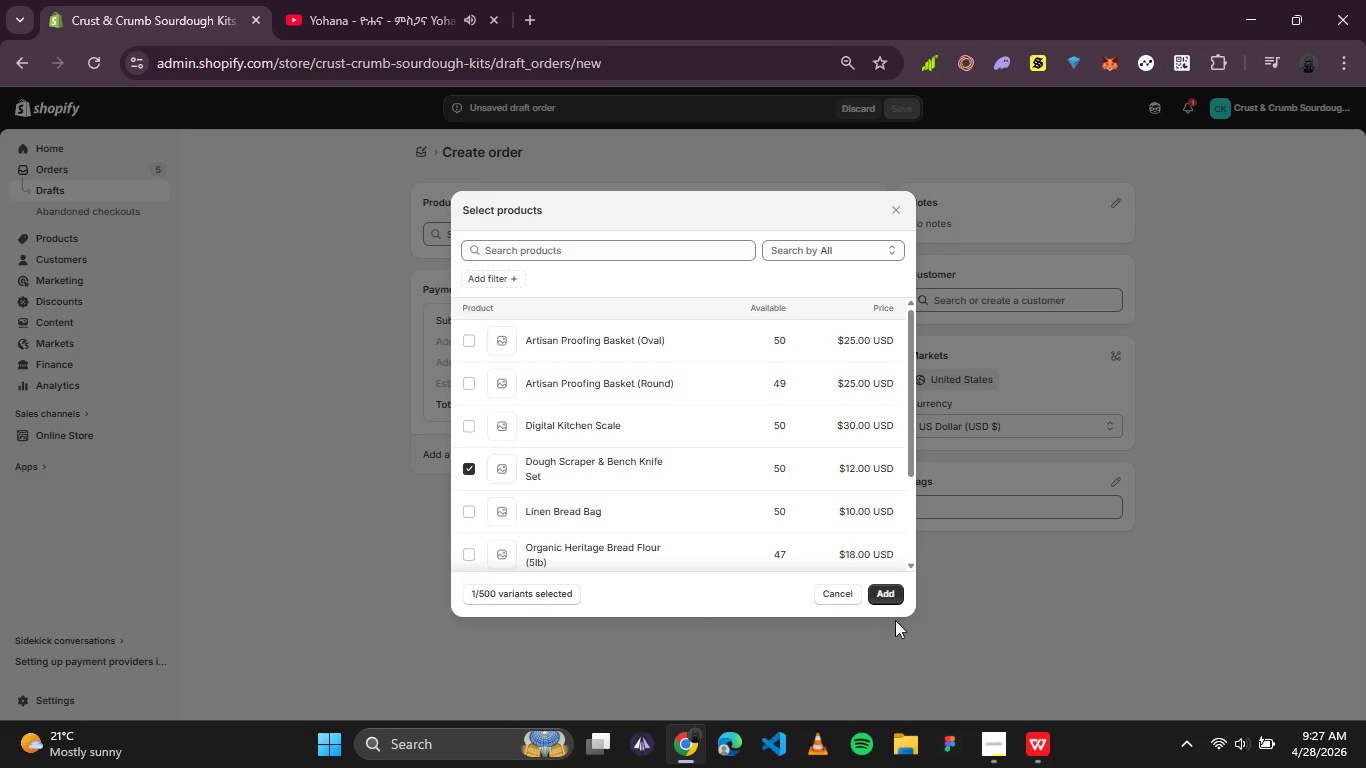 
left_click([888, 593])
 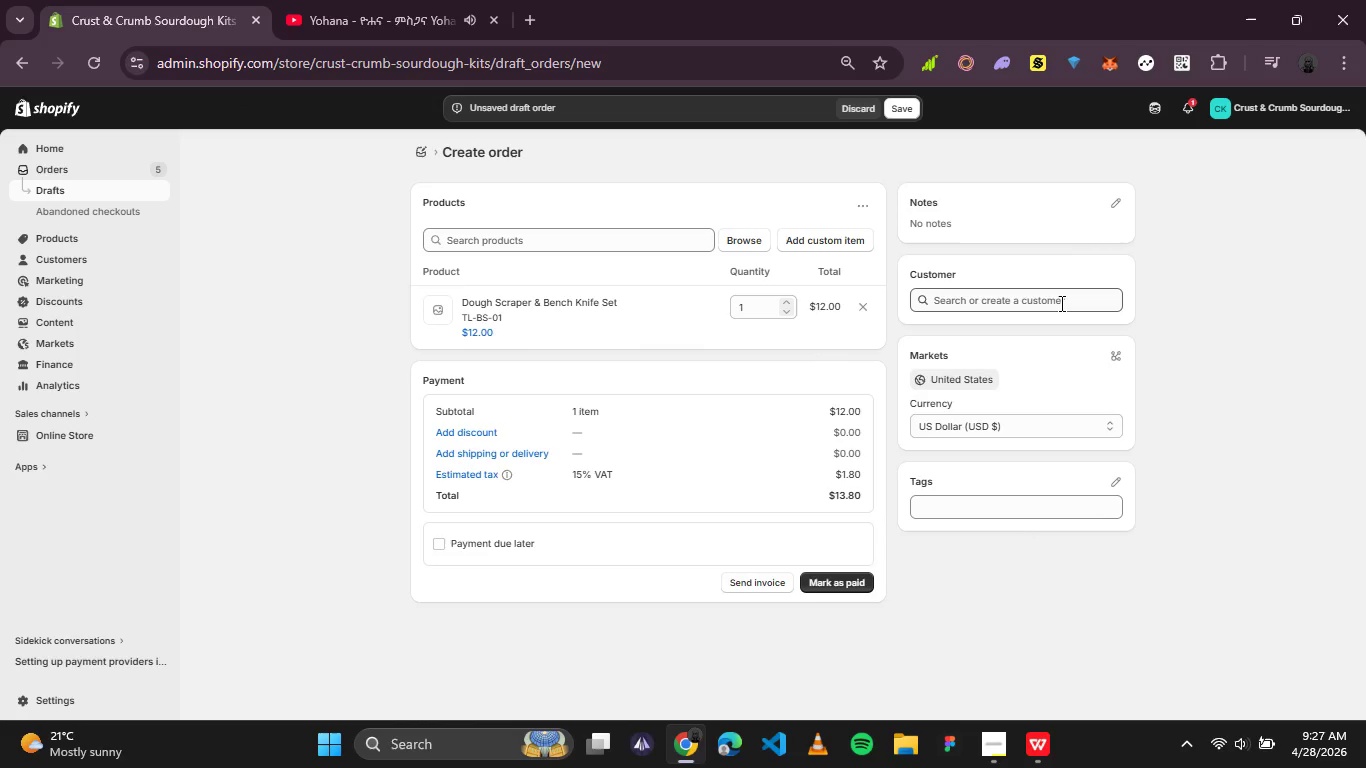 
left_click([1060, 303])
 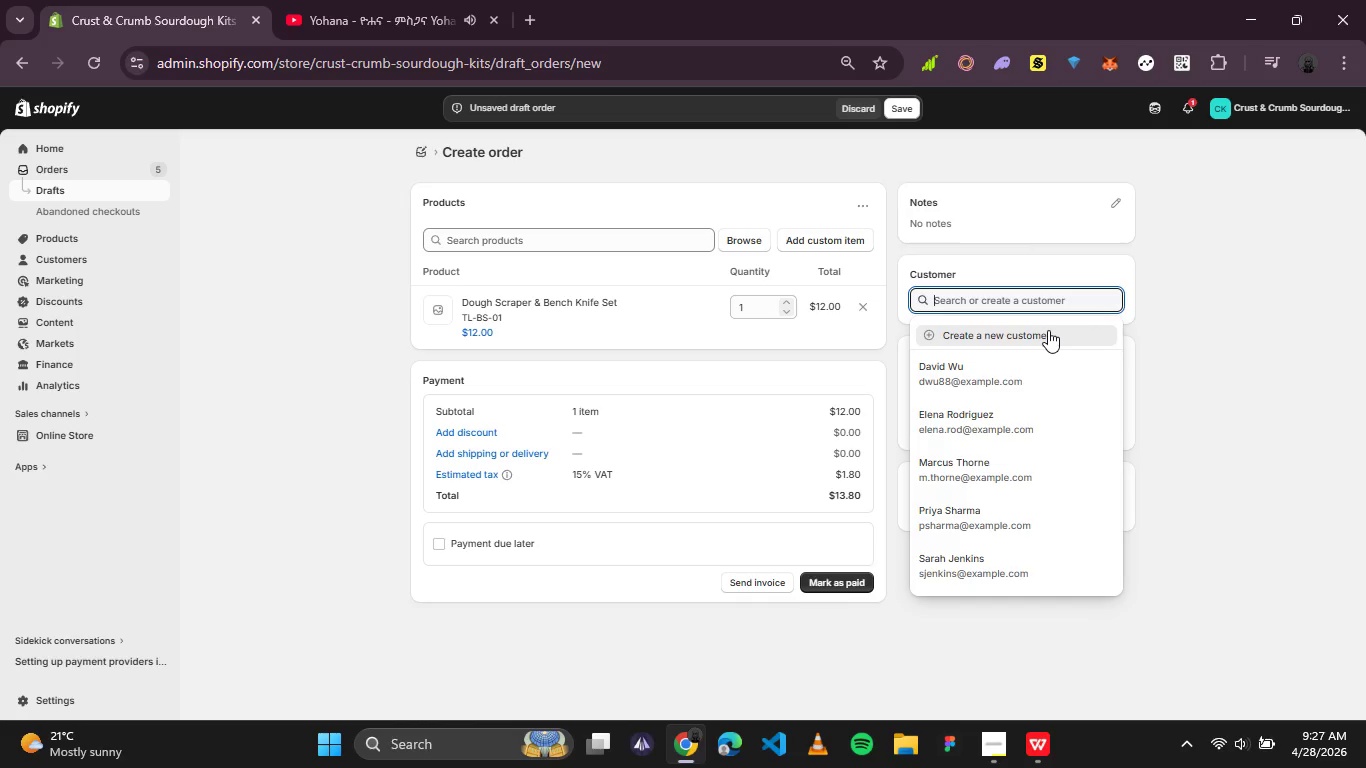 
left_click([1048, 330])
 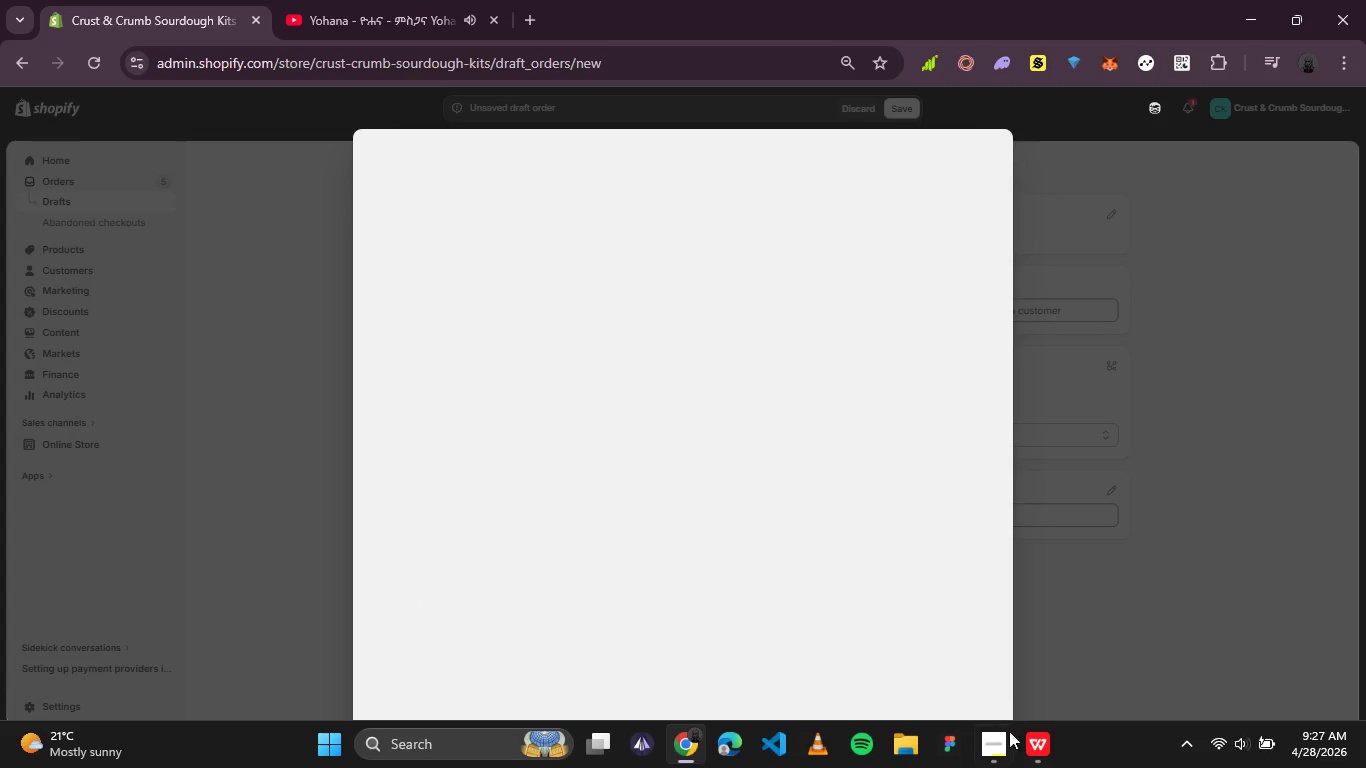 
left_click([1031, 753])
 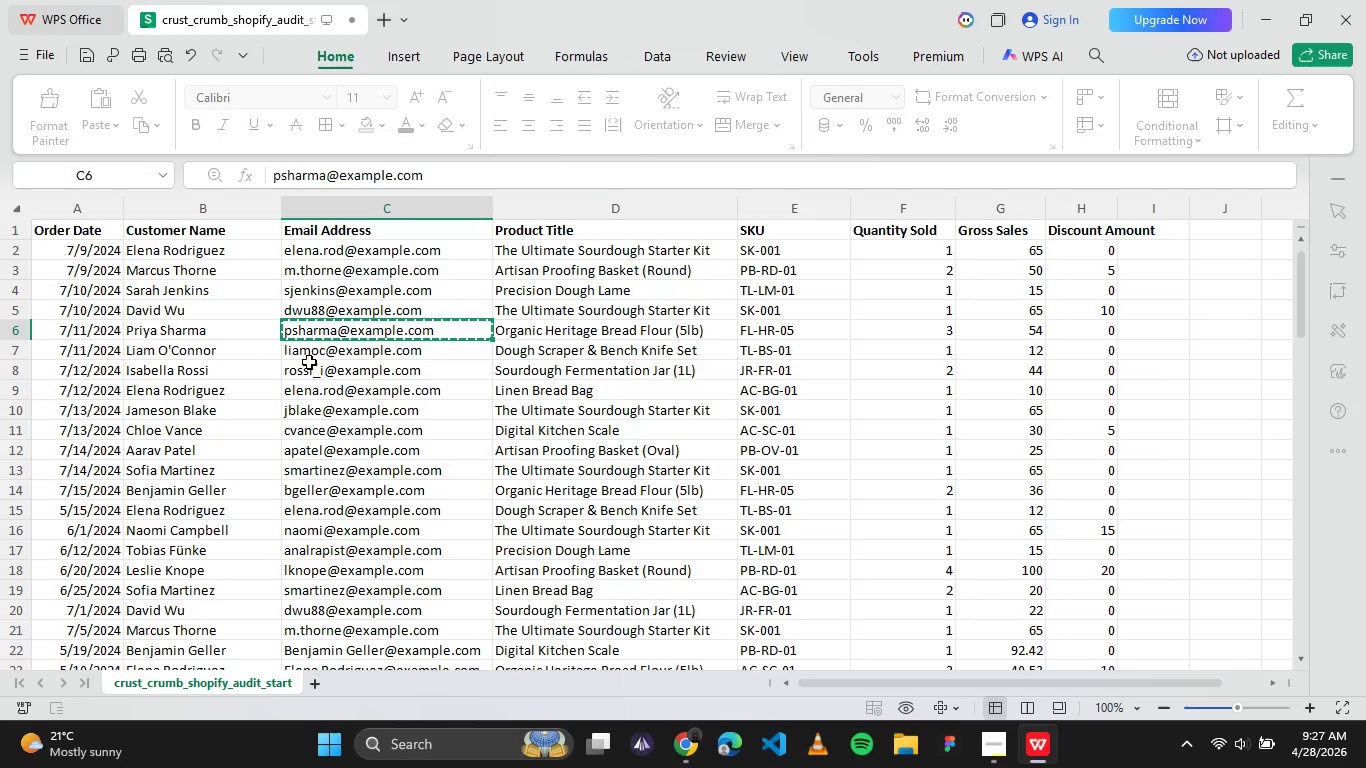 
key(Control+C)
 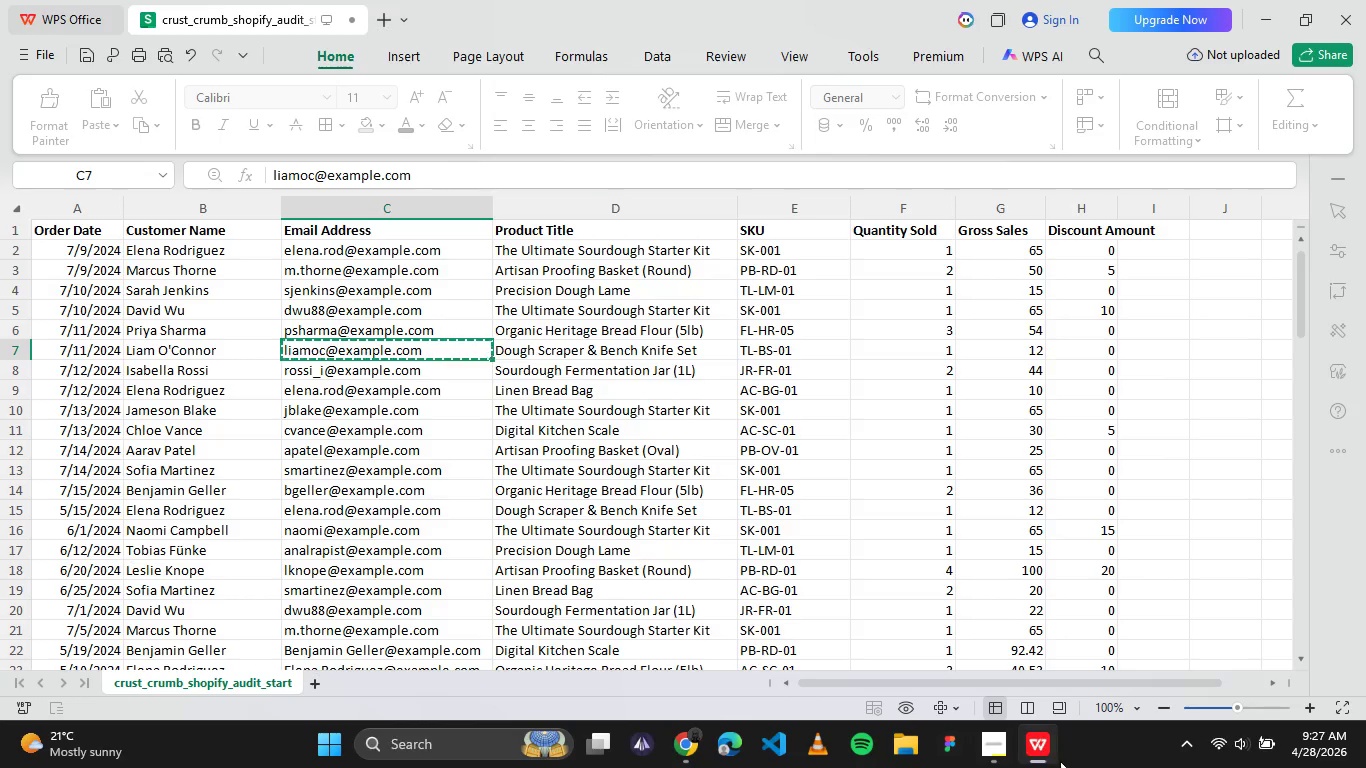 
left_click([1050, 757])
 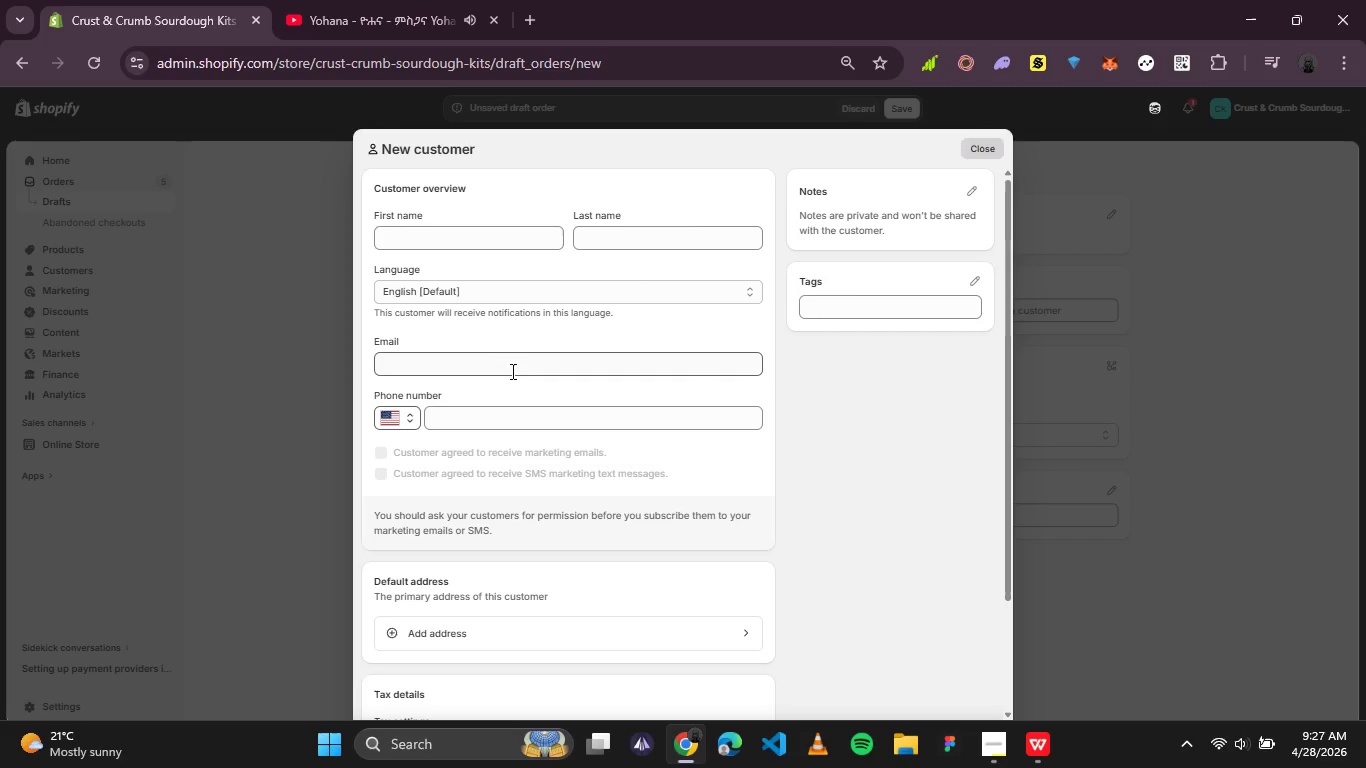 
left_click([515, 364])
 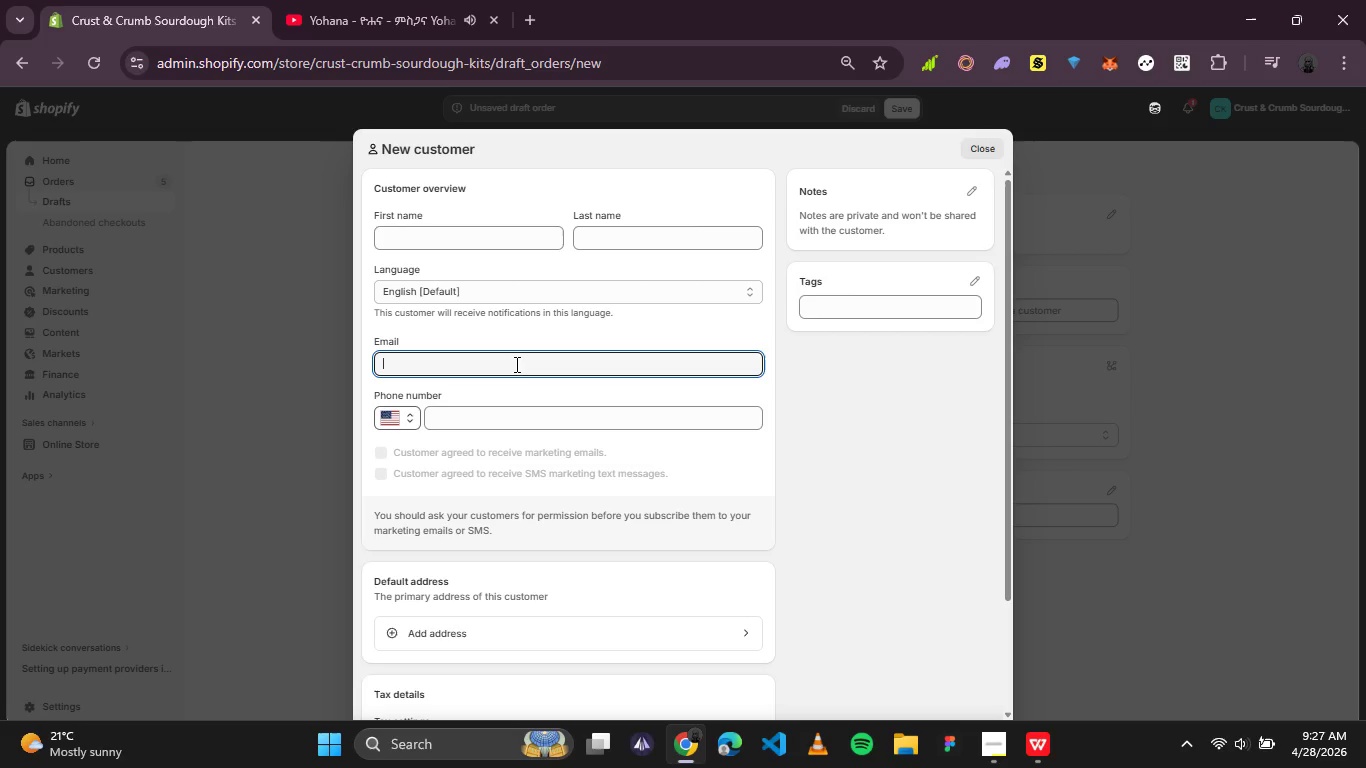 
key(Control+V)
 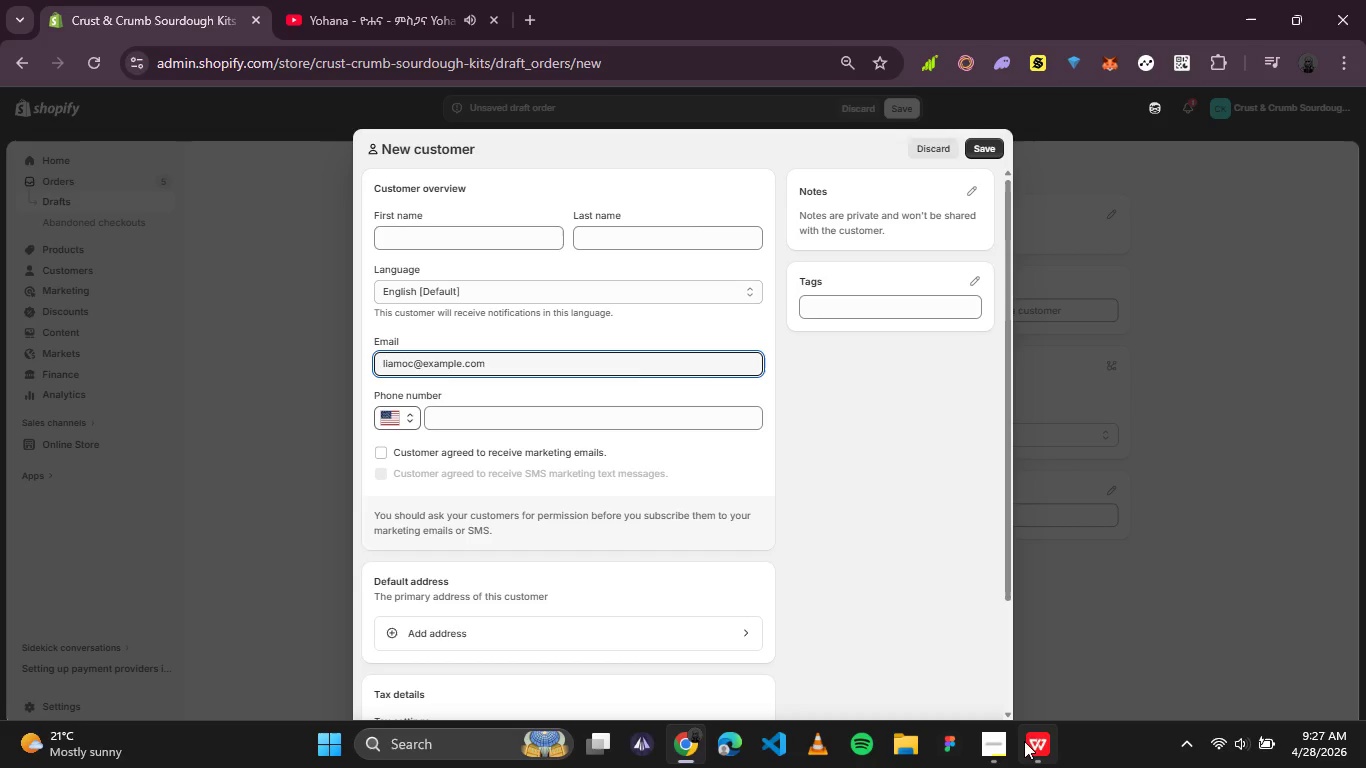 
left_click([1034, 750])
 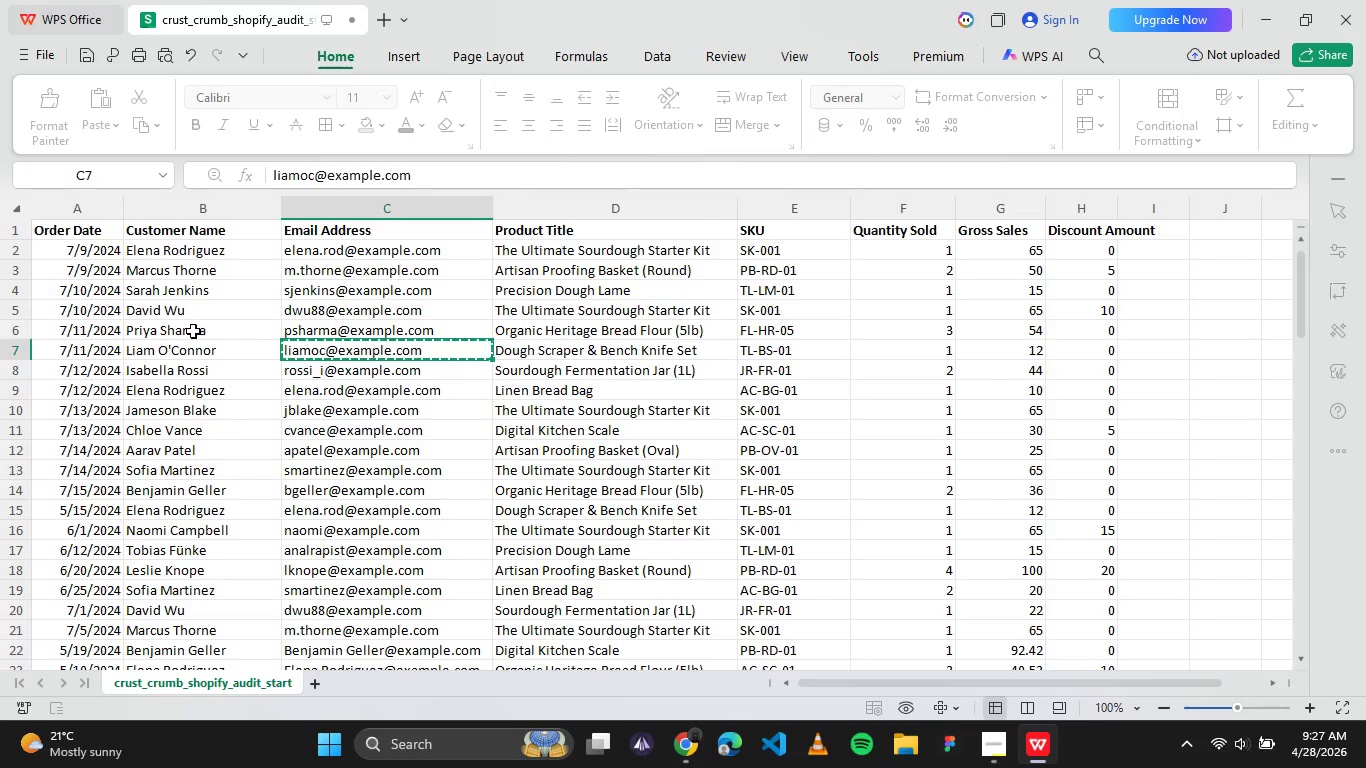 
left_click([183, 354])
 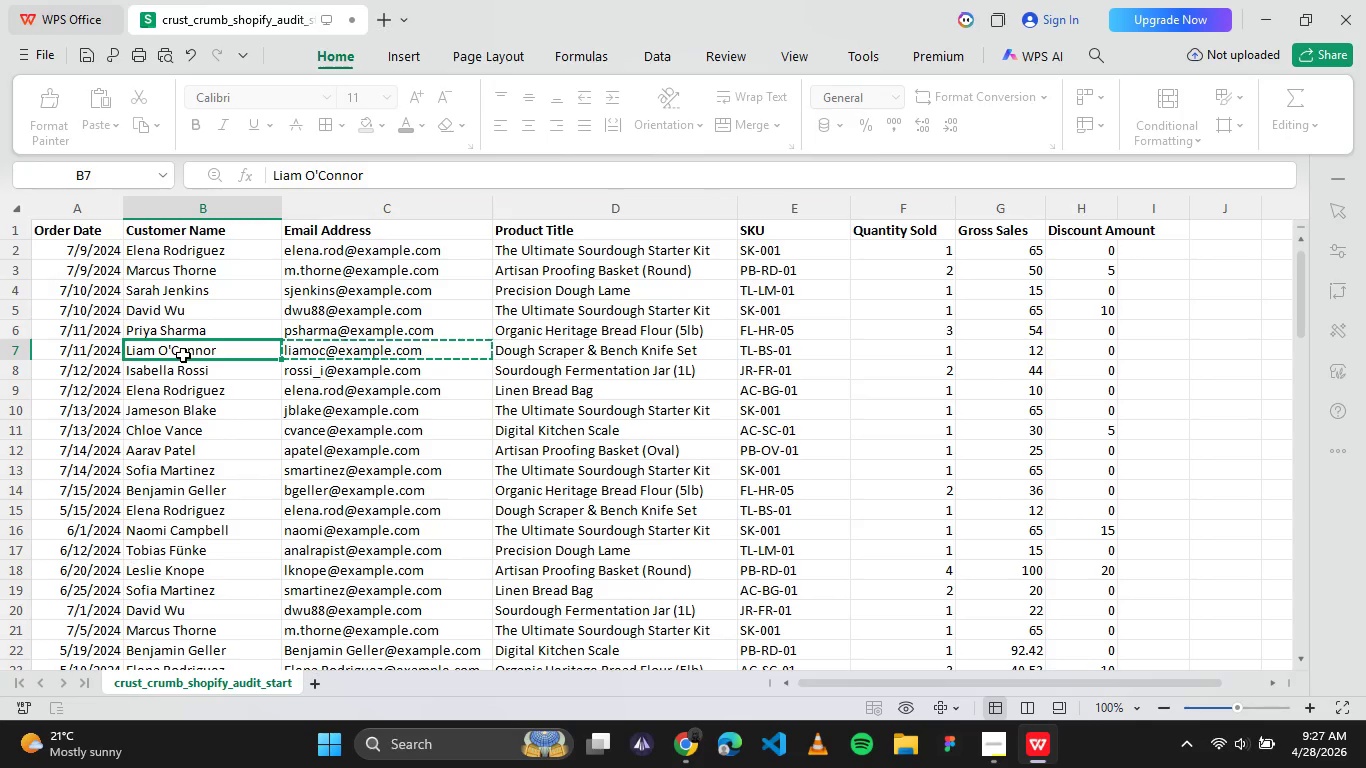 
key(Control+C)
 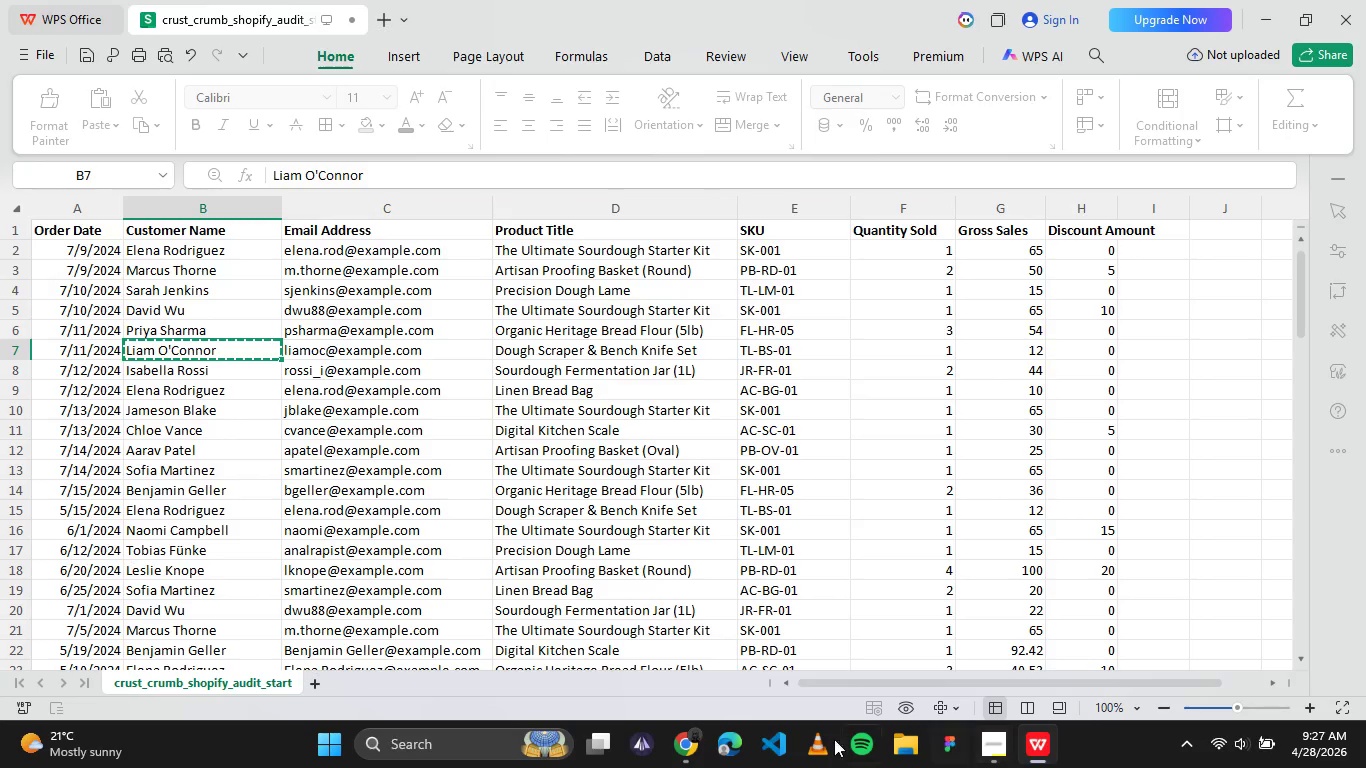 
left_click([687, 745])
 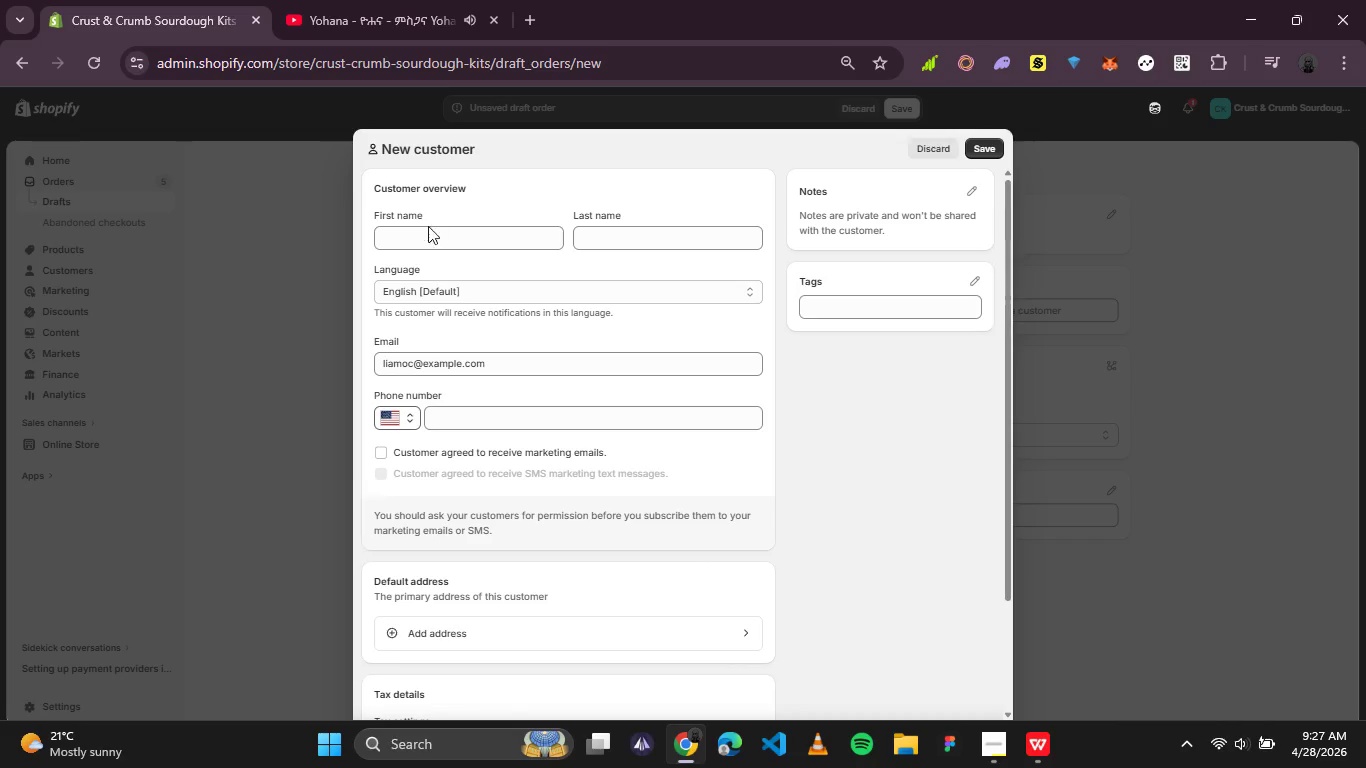 
double_click([409, 241])
 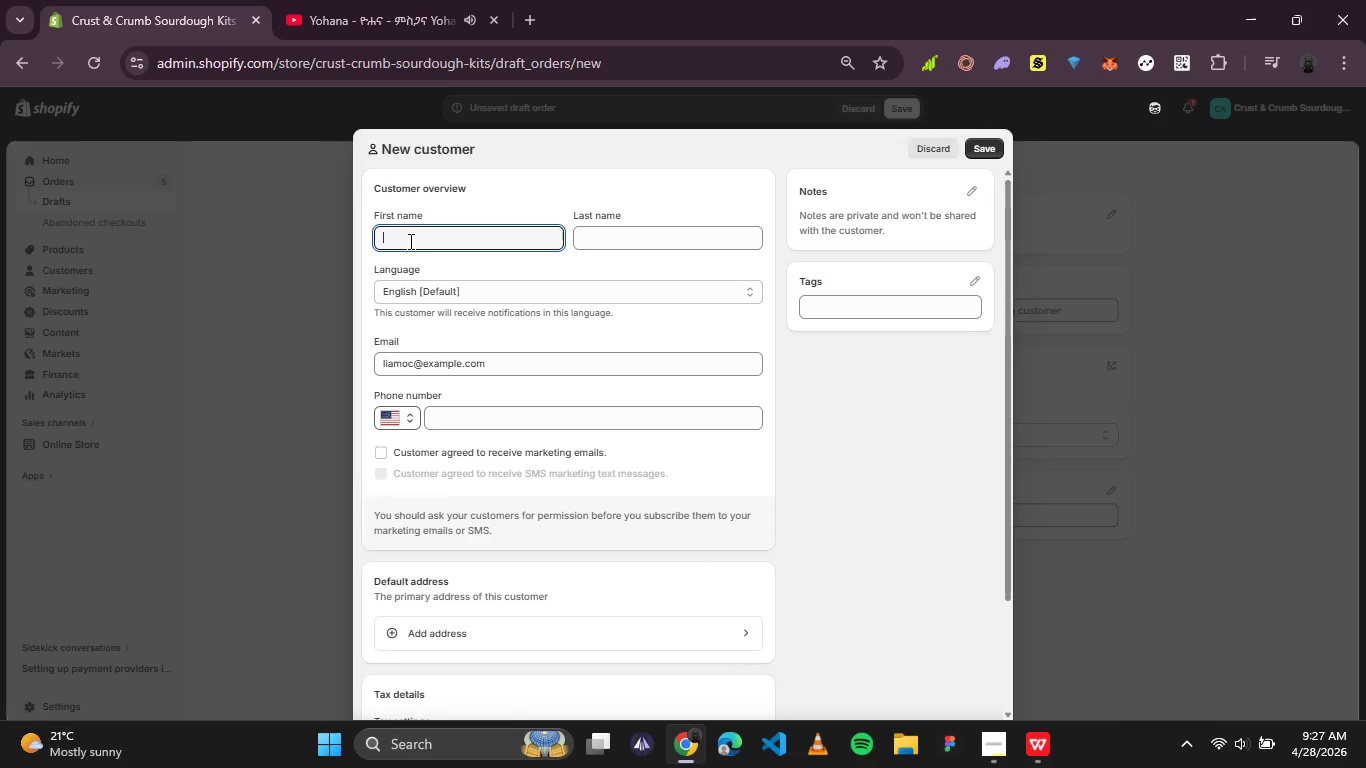 
key(Control+V)
 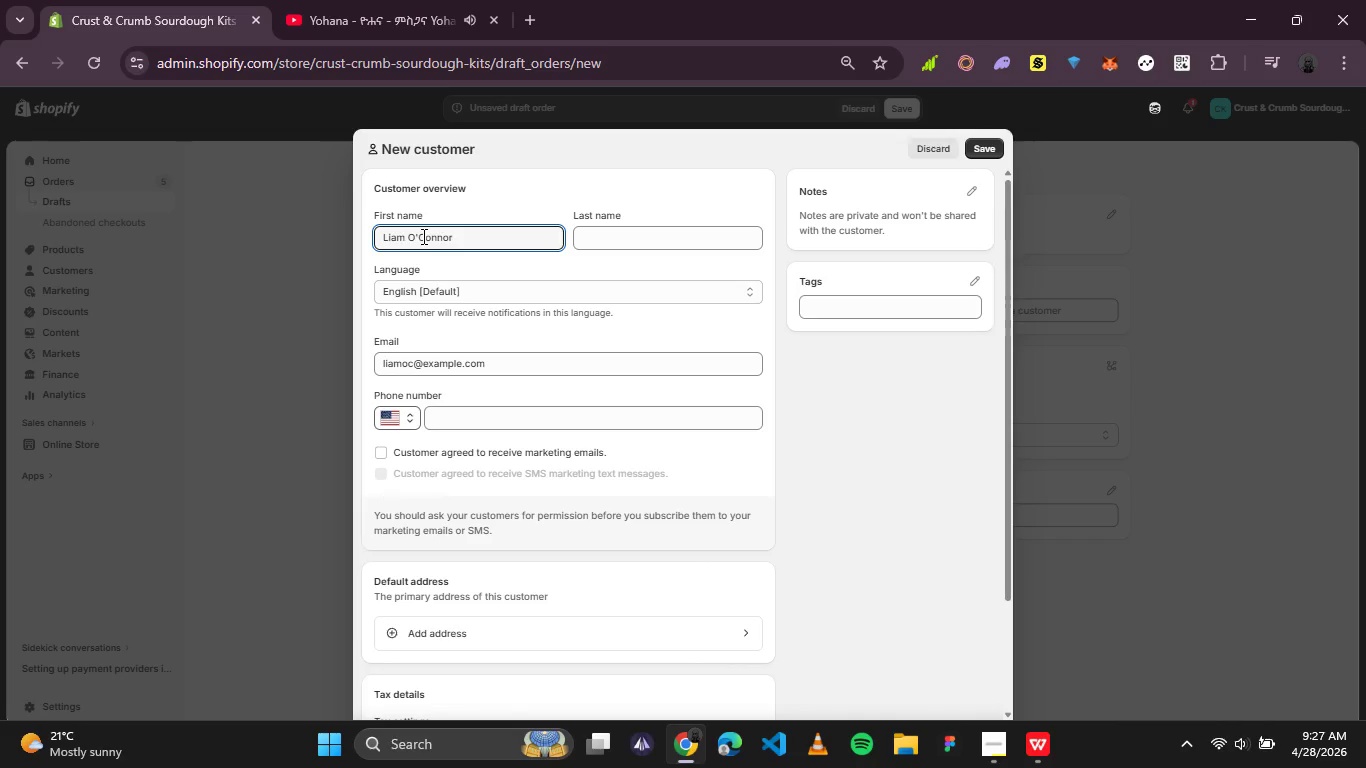 
double_click([422, 236])
 